 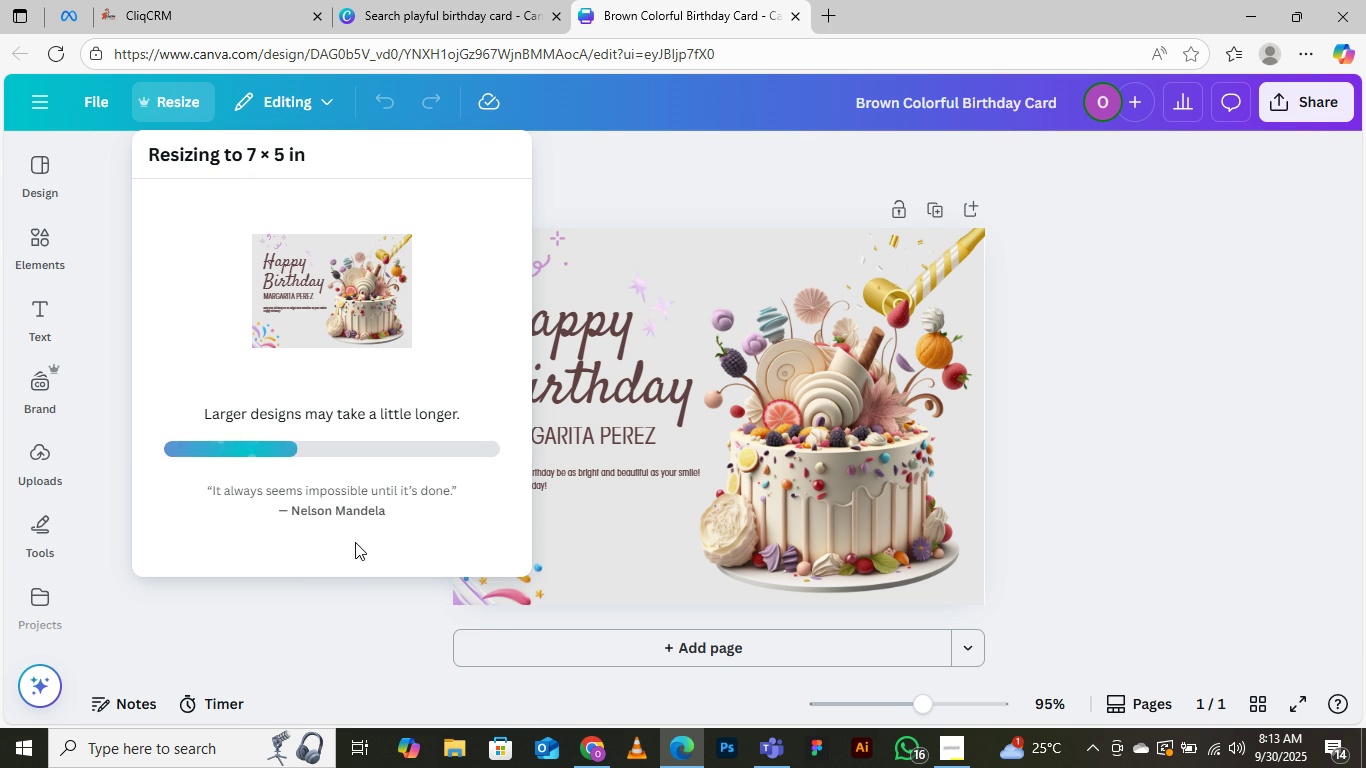 
left_click([362, 324])
 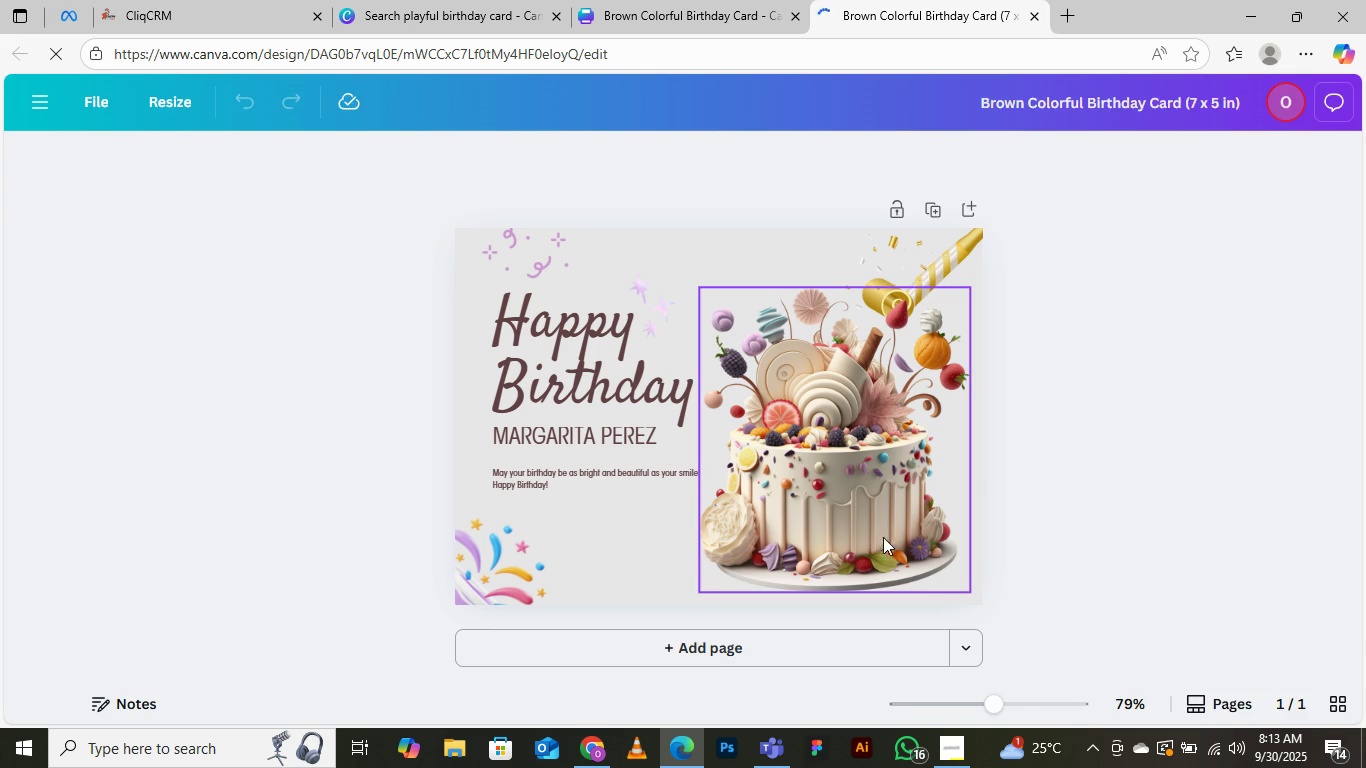 
wait(10.51)
 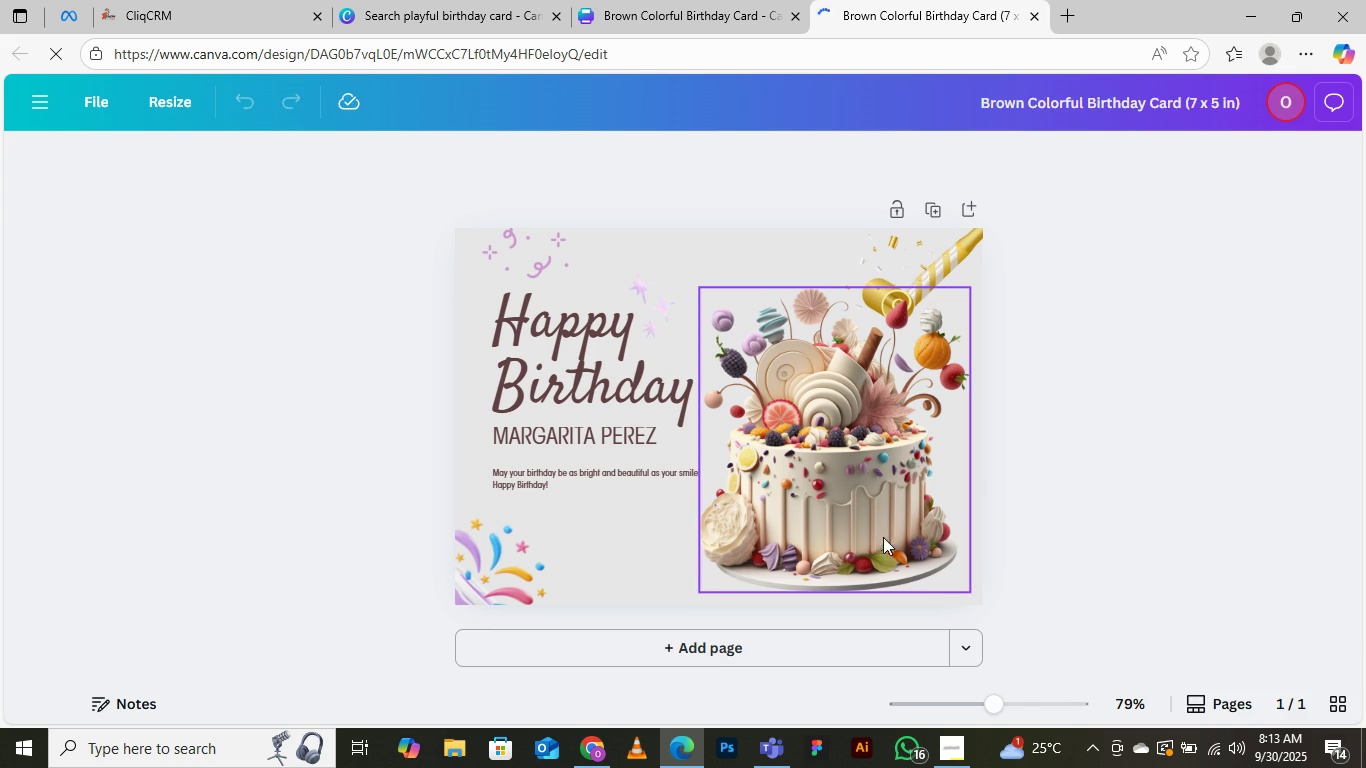 
left_click([833, 436])
 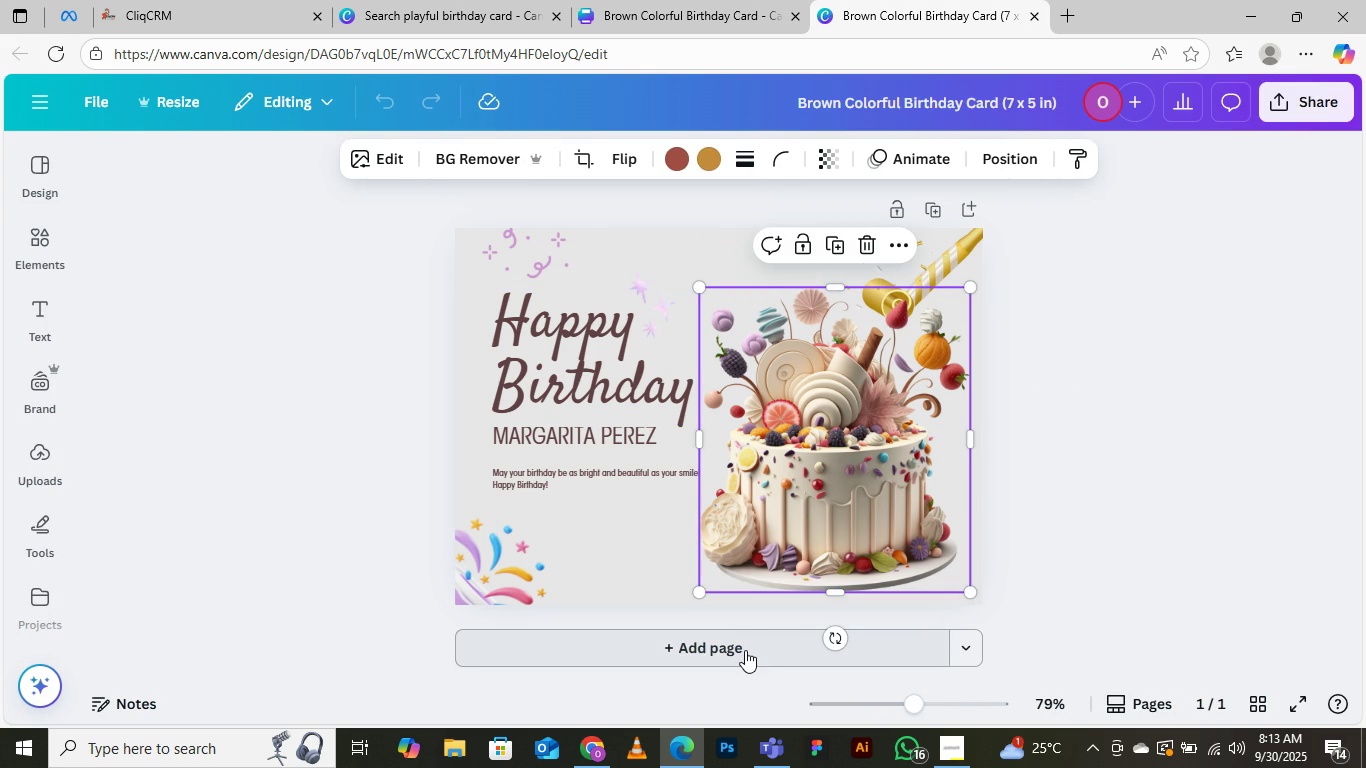 
left_click([745, 650])
 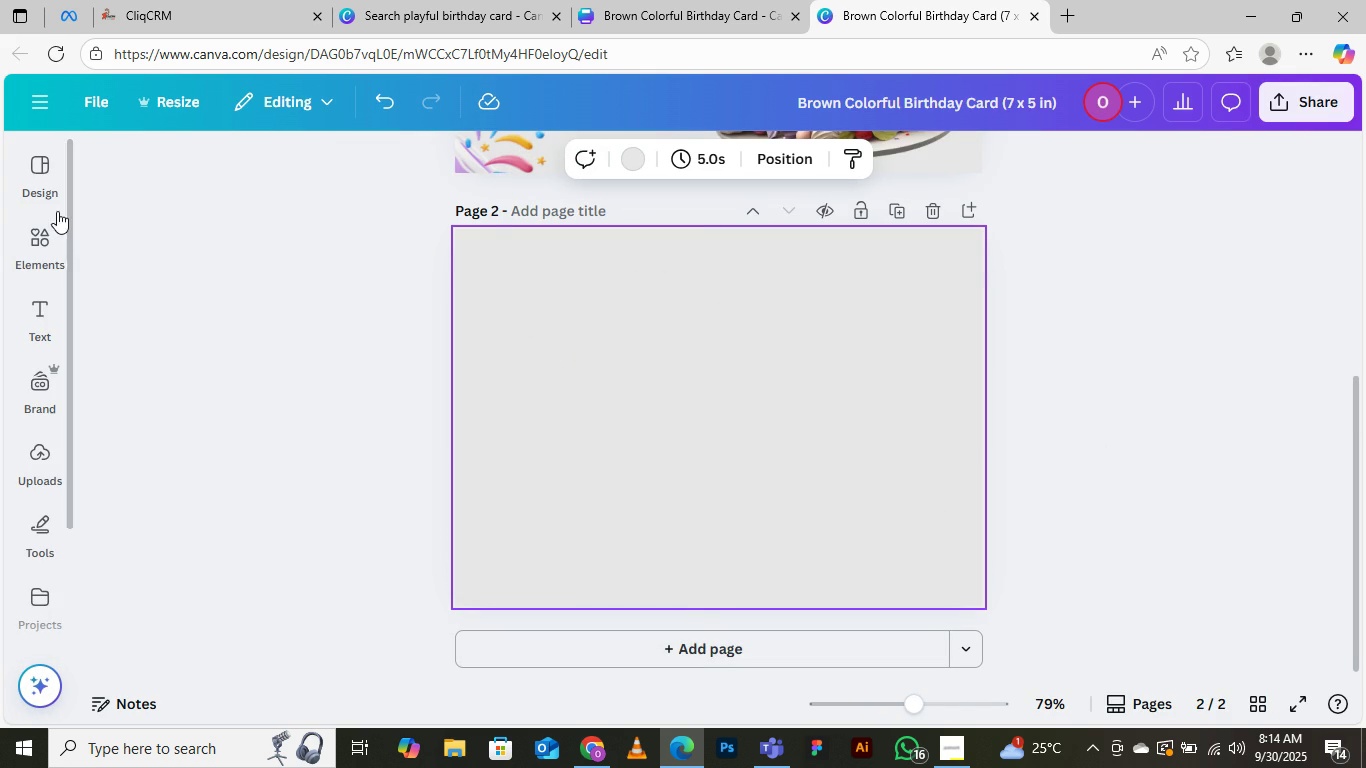 
left_click([42, 170])
 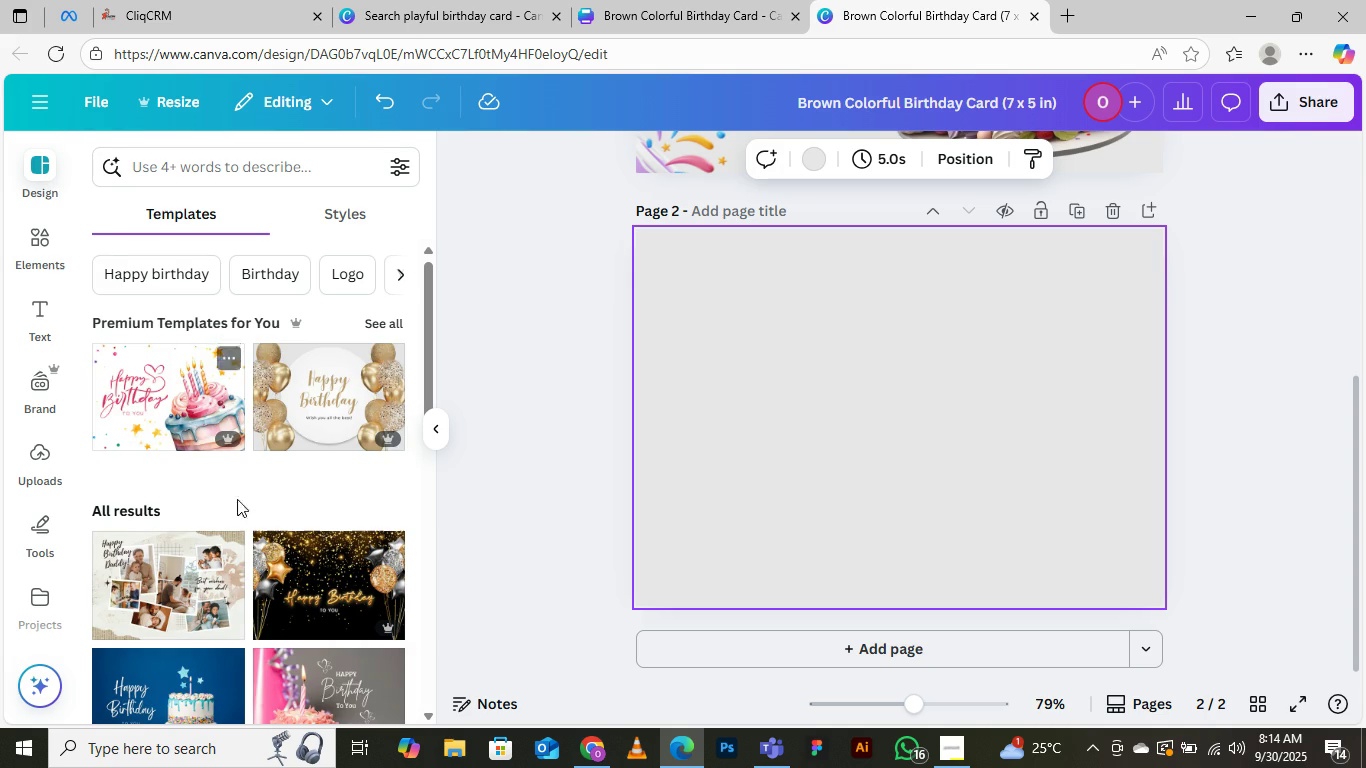 
scroll: coordinate [252, 534], scroll_direction: down, amount: 9.0
 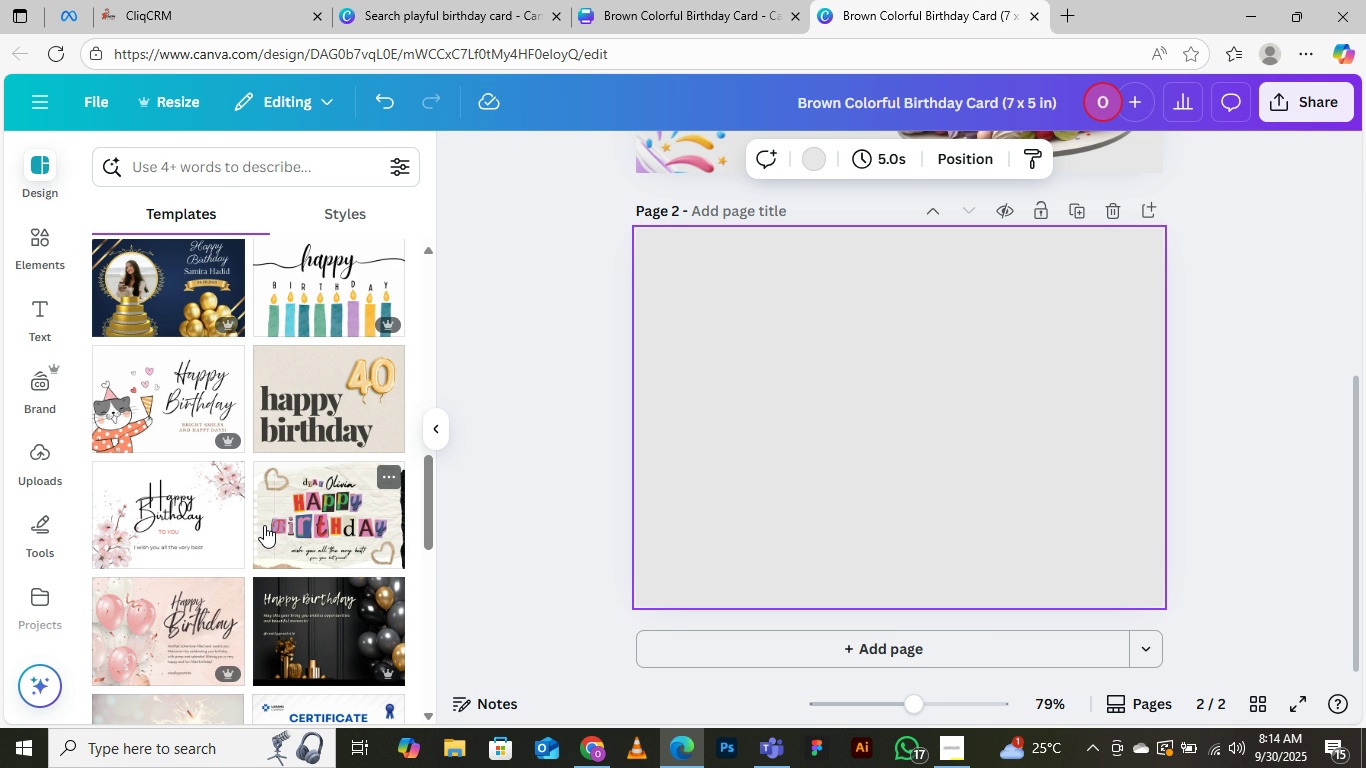 
wait(49.7)
 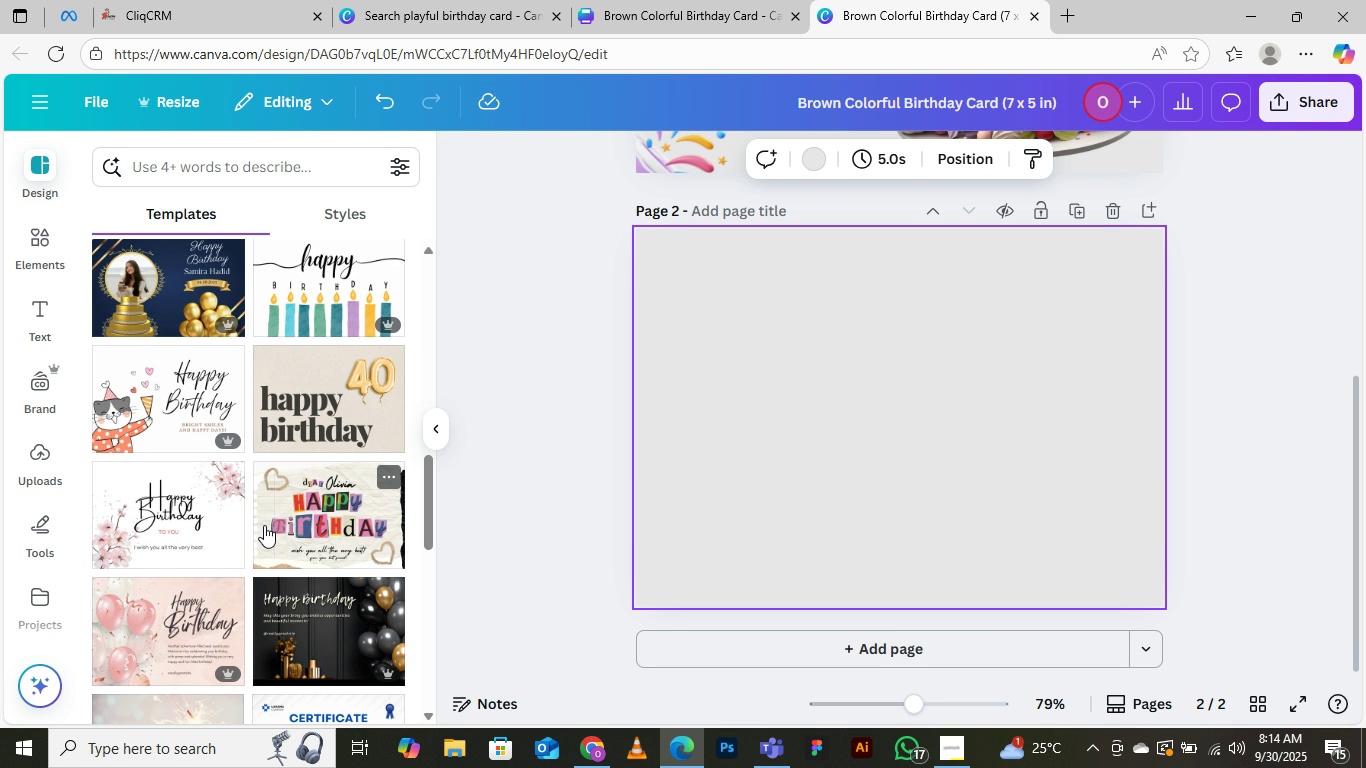 
mouse_move([258, 427])
 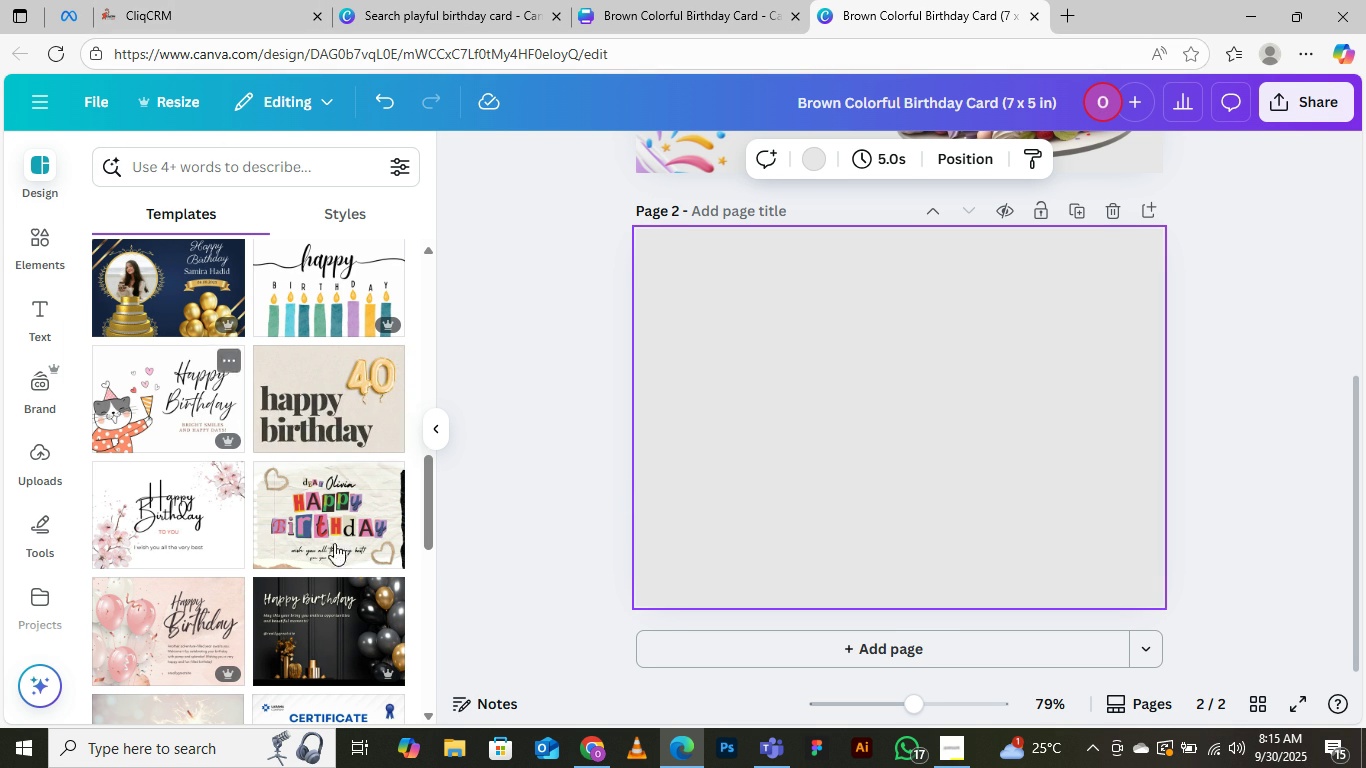 
scroll: coordinate [213, 486], scroll_direction: down, amount: 11.0
 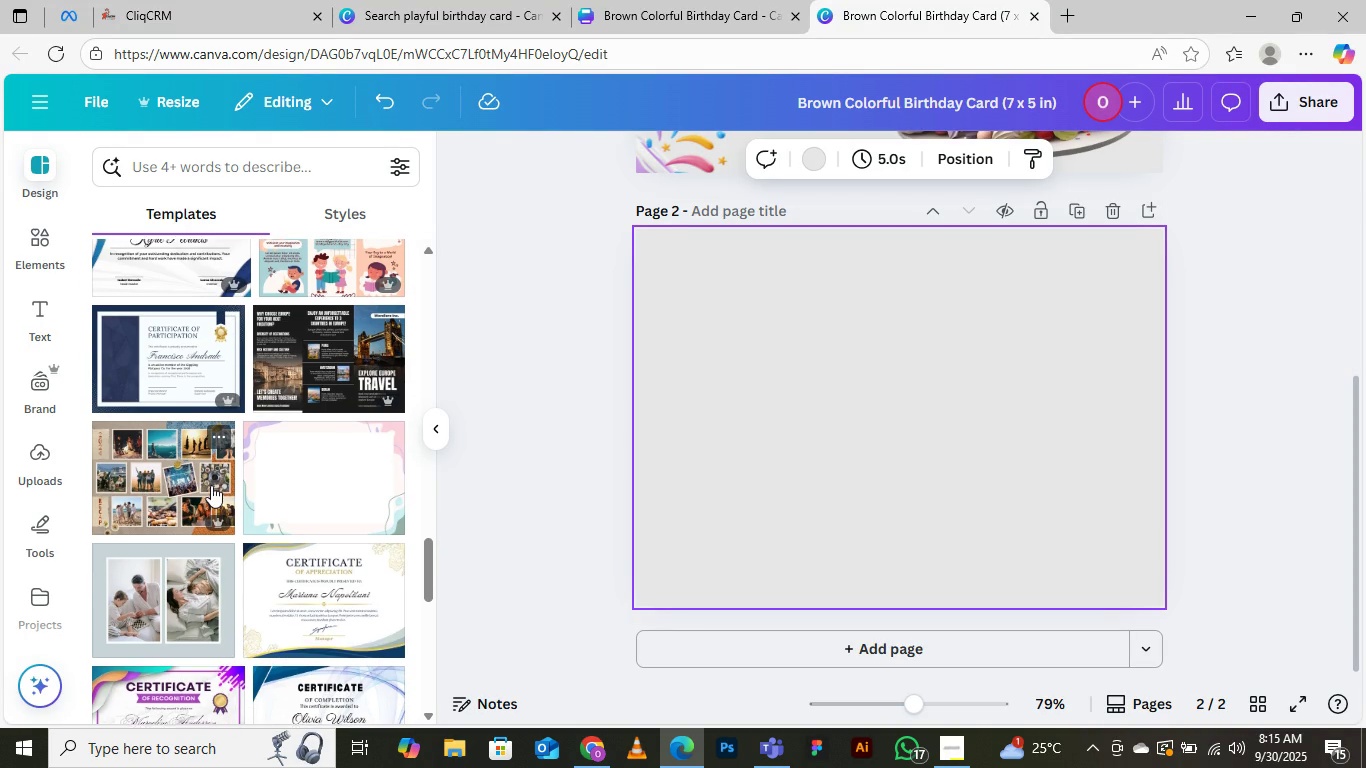 
scroll: coordinate [210, 274], scroll_direction: up, amount: 28.0
 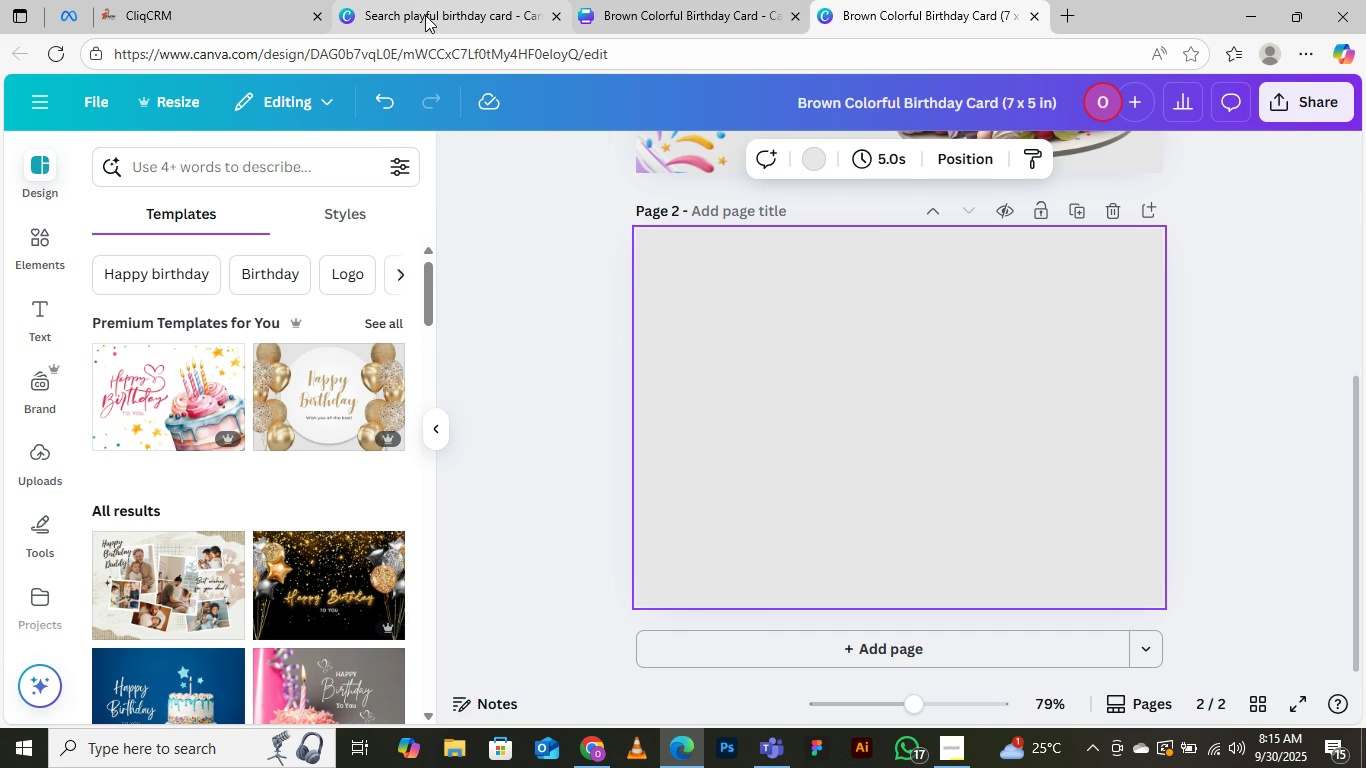 
left_click([425, 15])
 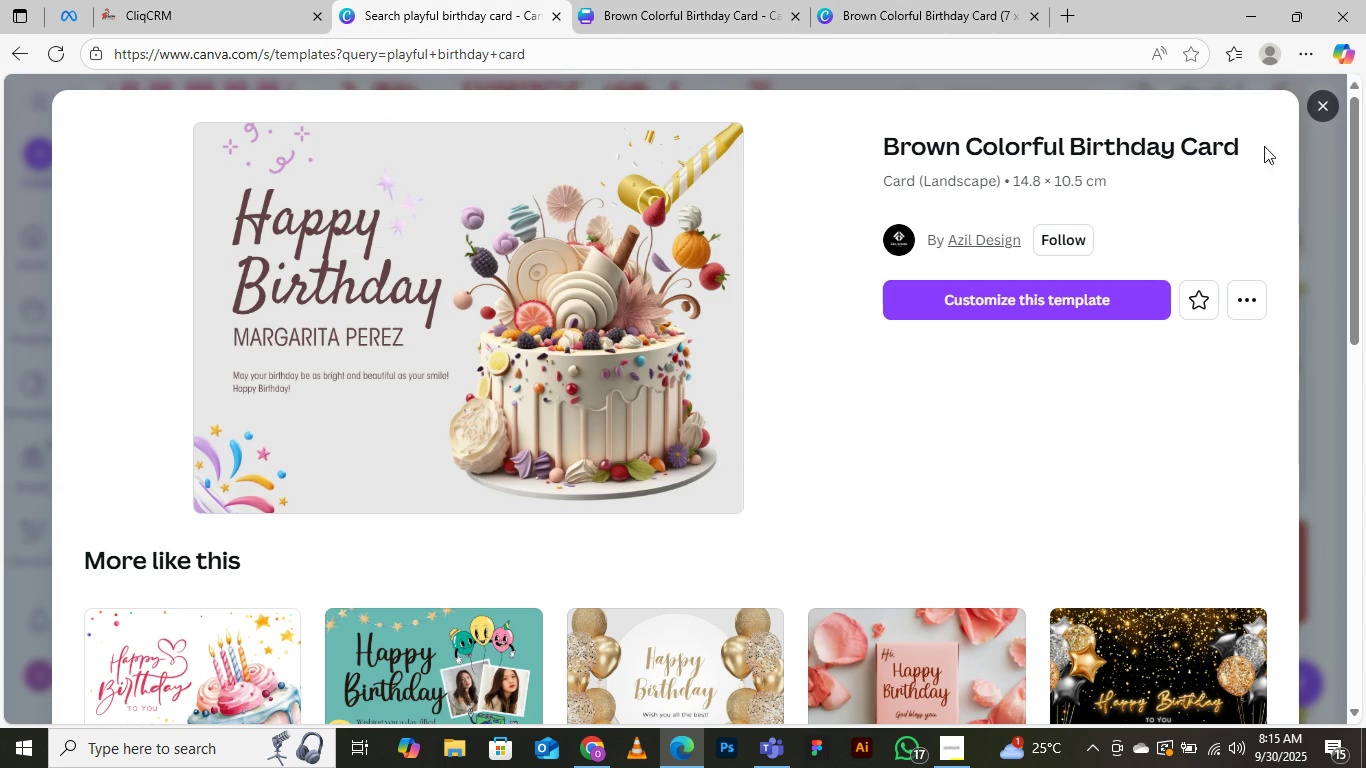 
scroll: coordinate [603, 527], scroll_direction: down, amount: 10.0
 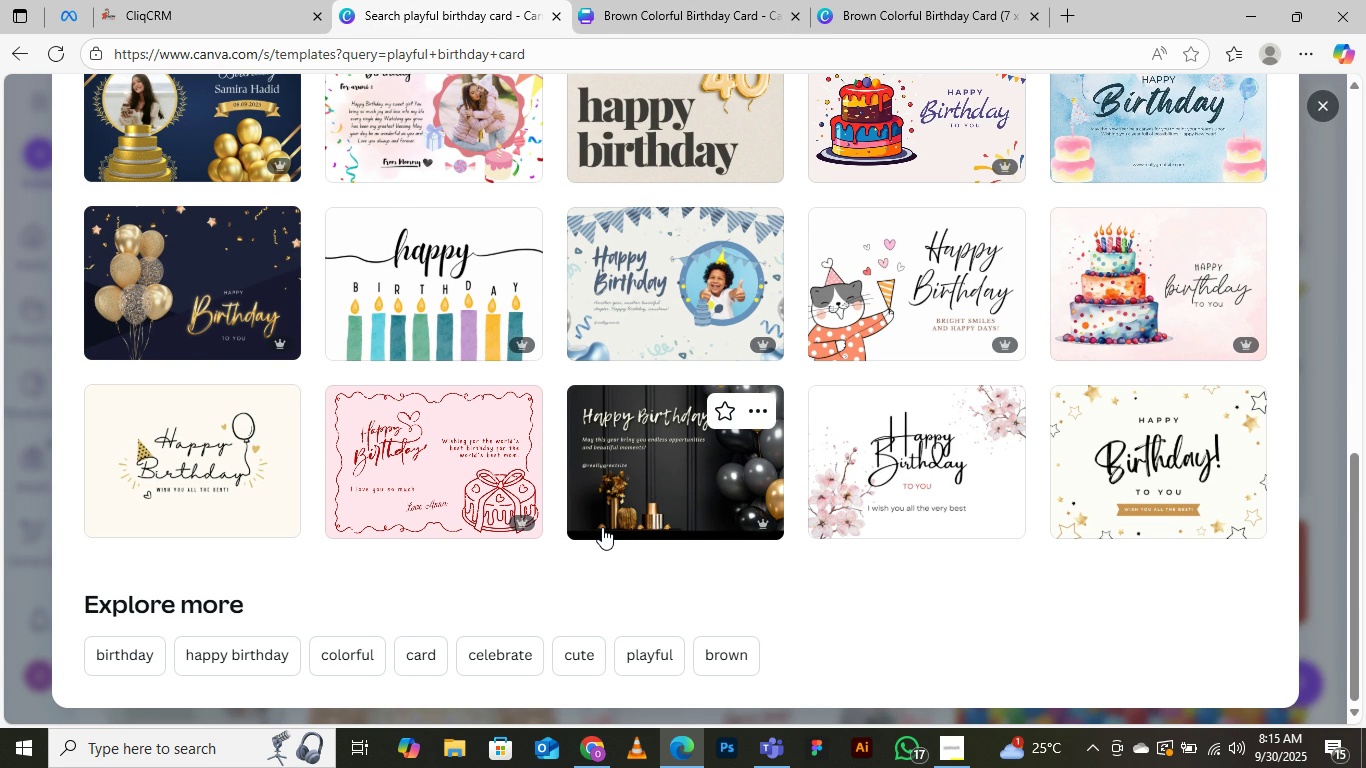 
wait(9.34)
 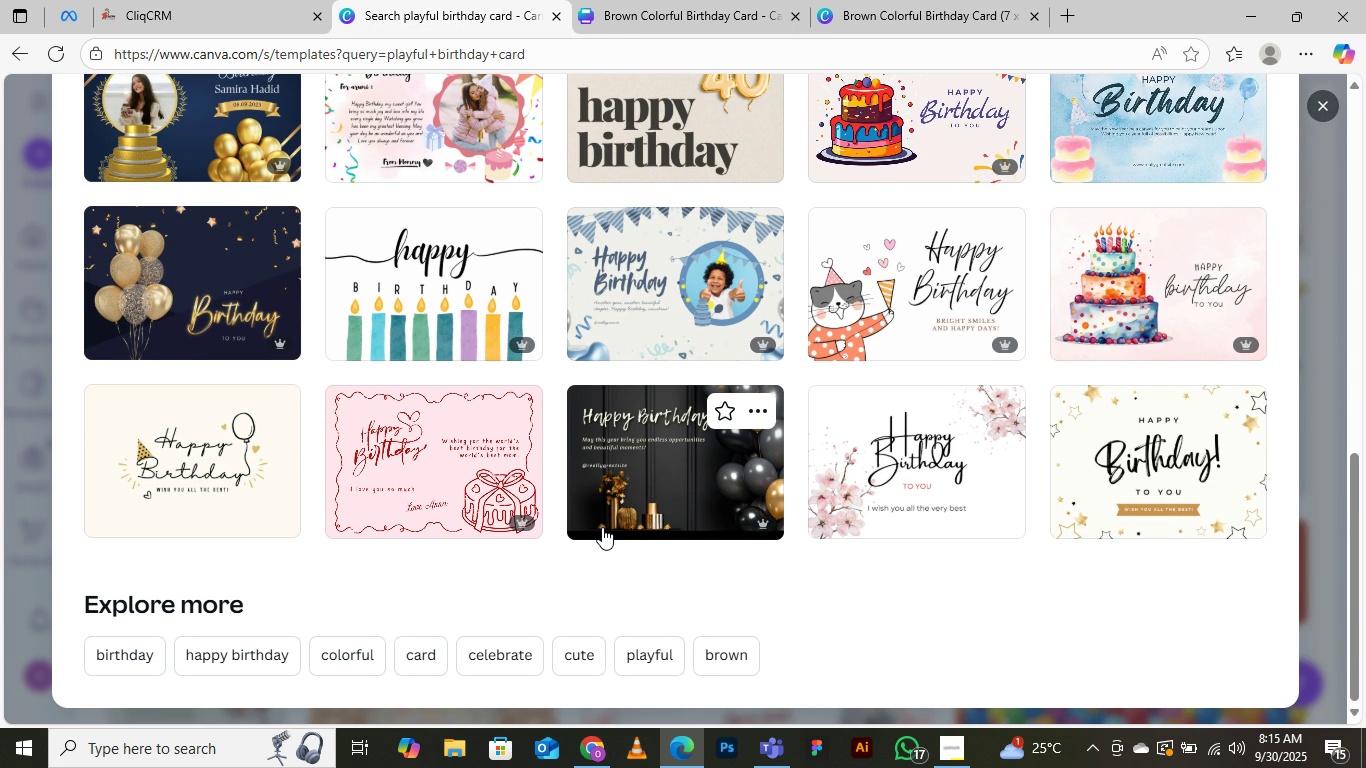 
left_click([189, 453])
 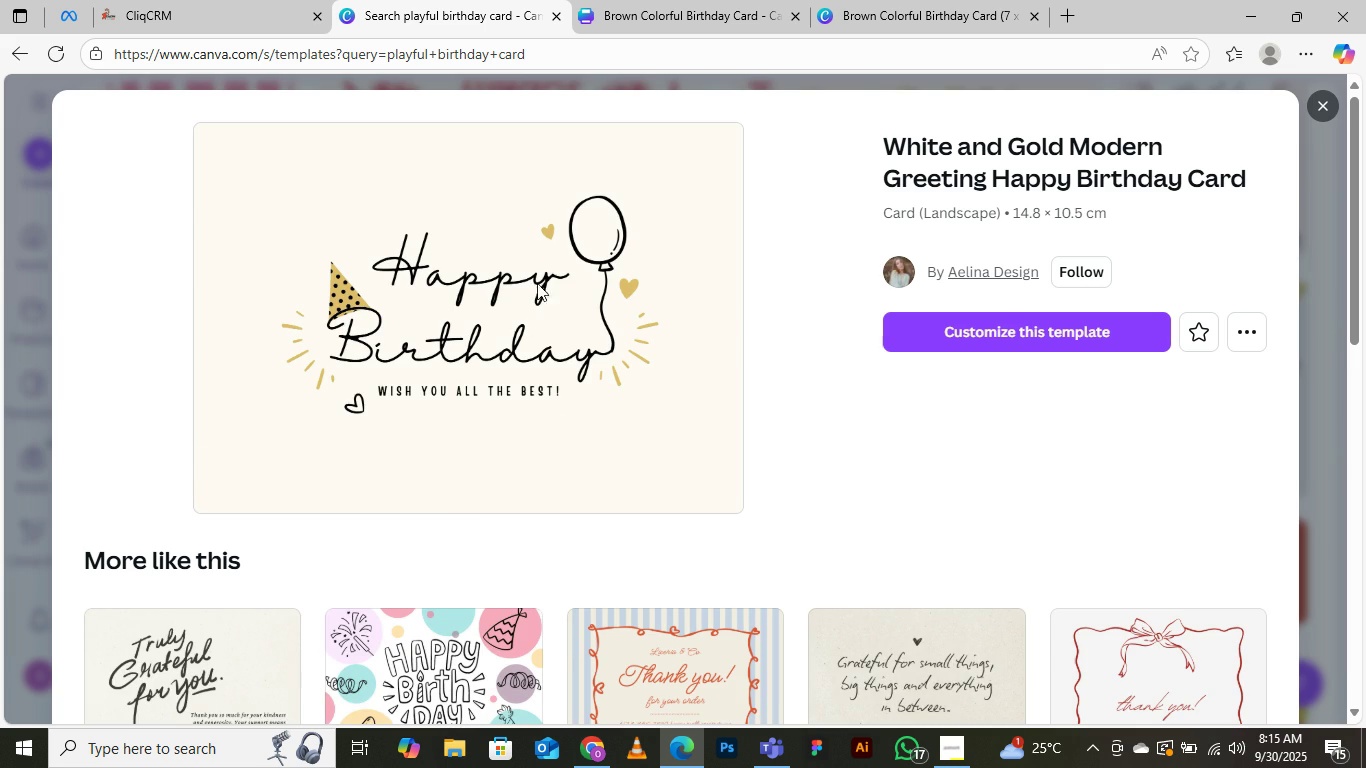 
wait(5.57)
 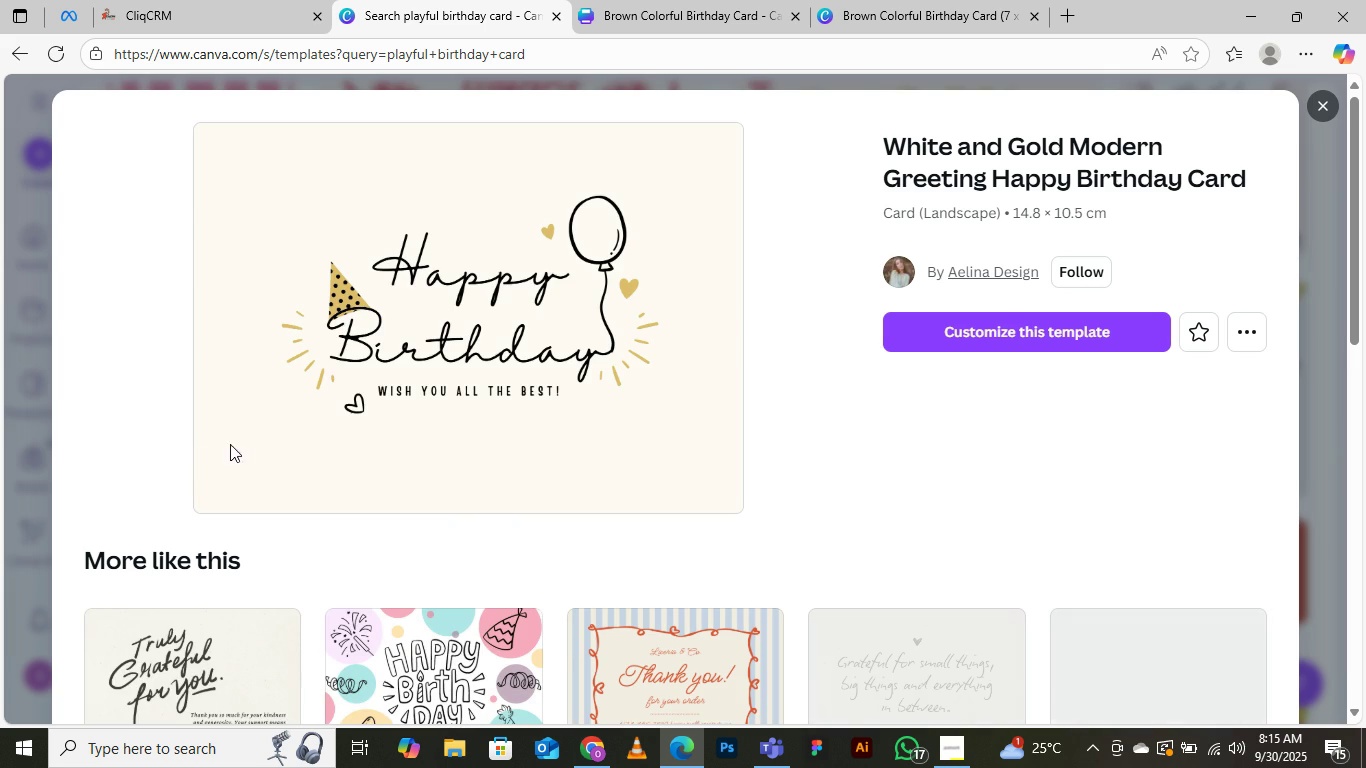 
scroll: coordinate [465, 516], scroll_direction: down, amount: 4.0
 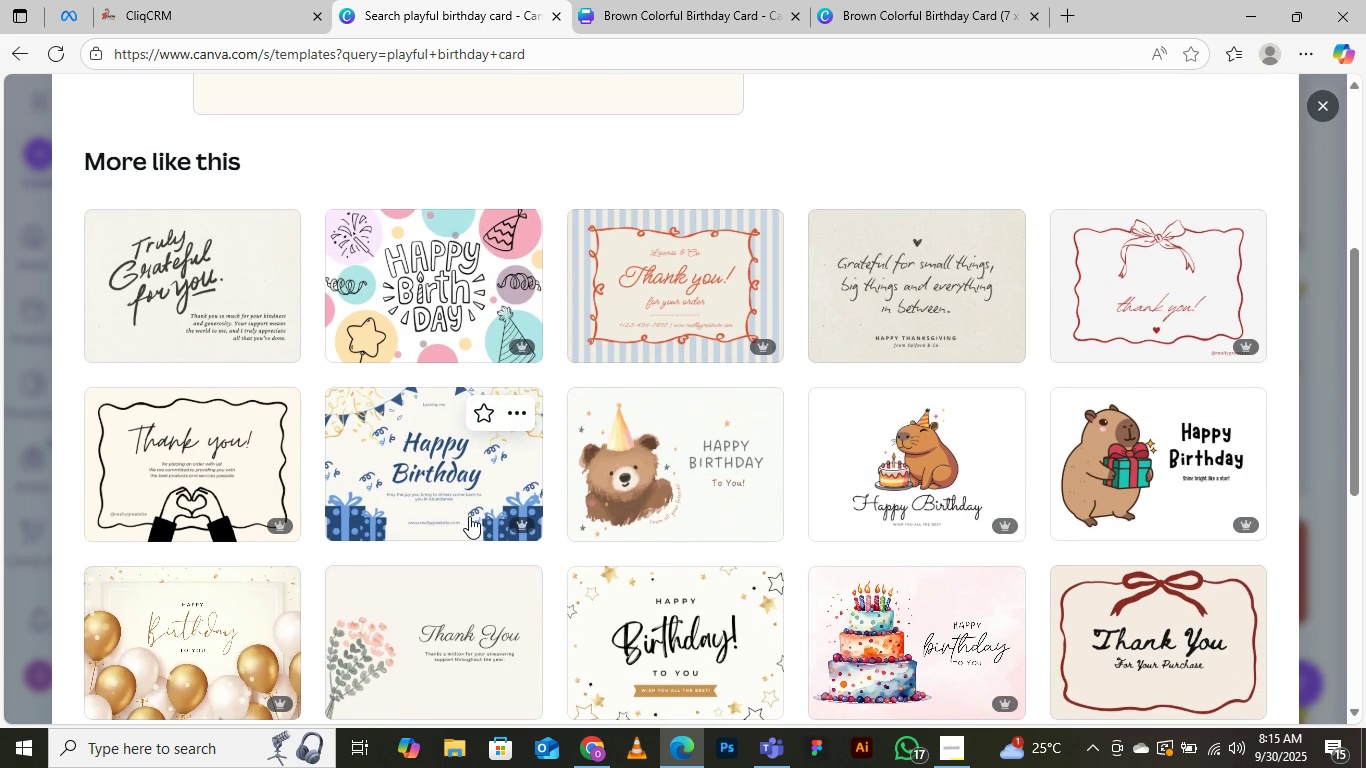 
scroll: coordinate [471, 513], scroll_direction: up, amount: 6.0
 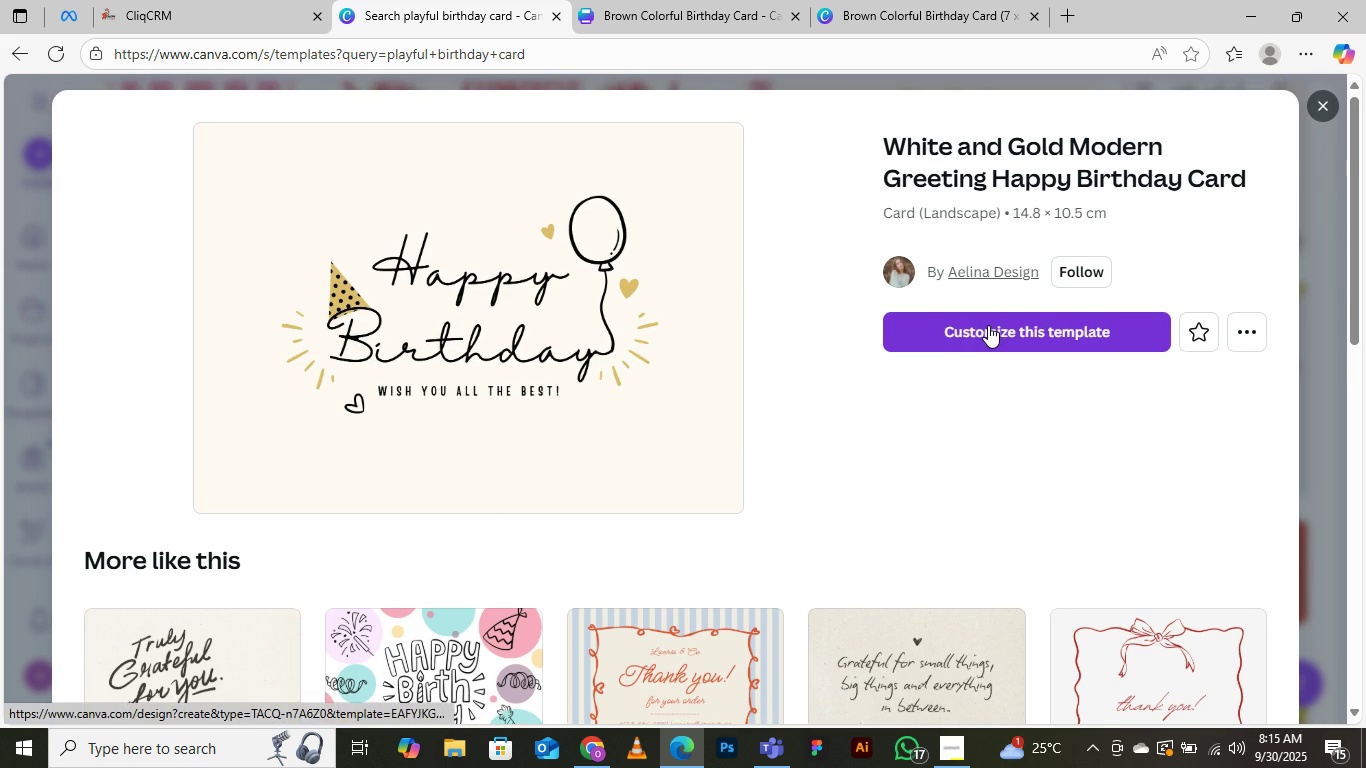 
left_click([988, 325])
 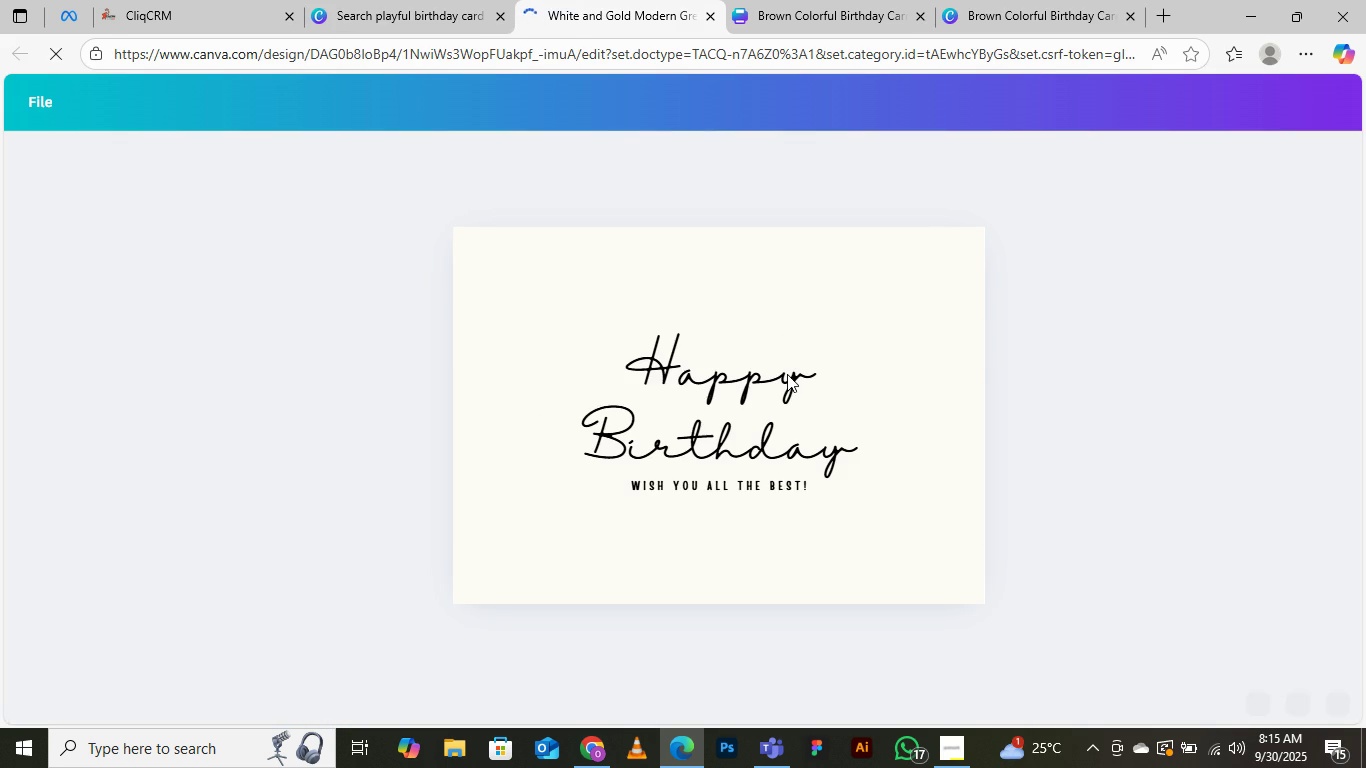 
wait(8.2)
 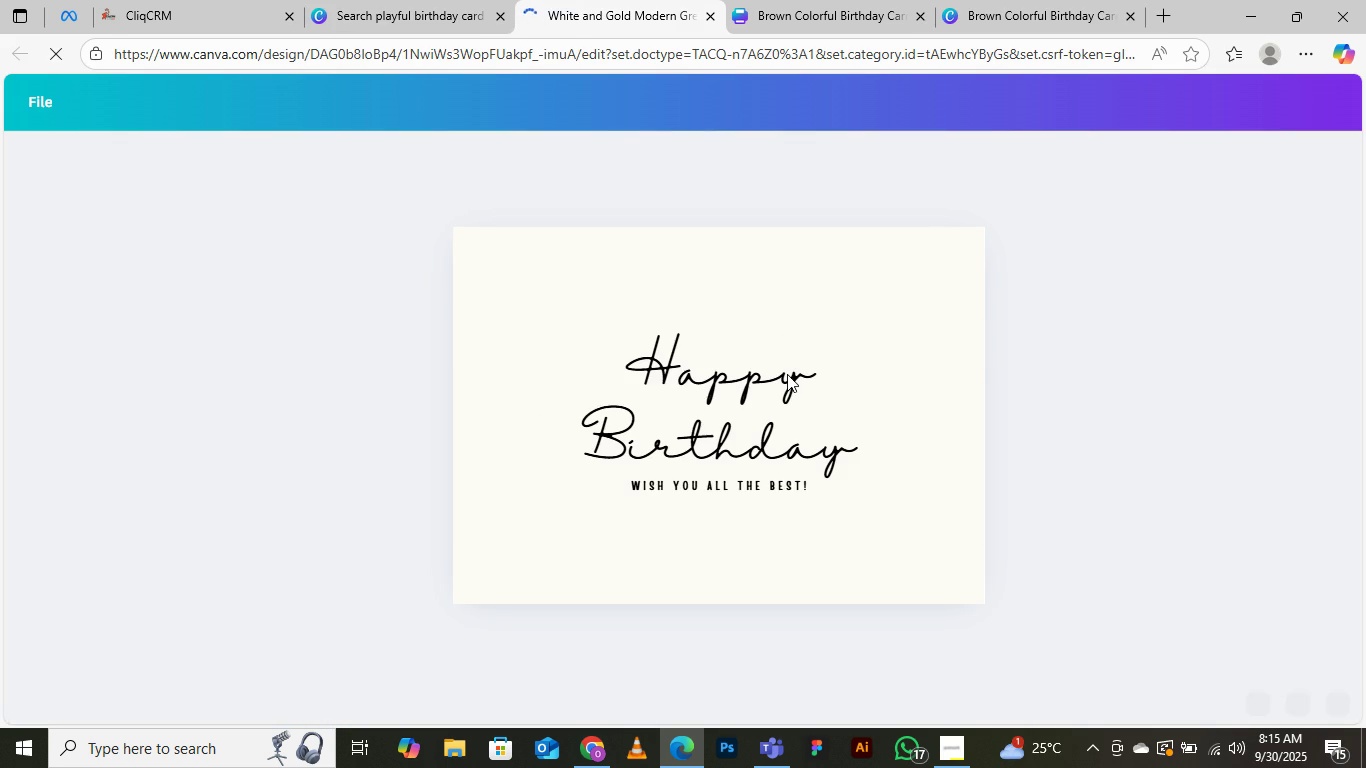 
mouse_move([998, 14])
 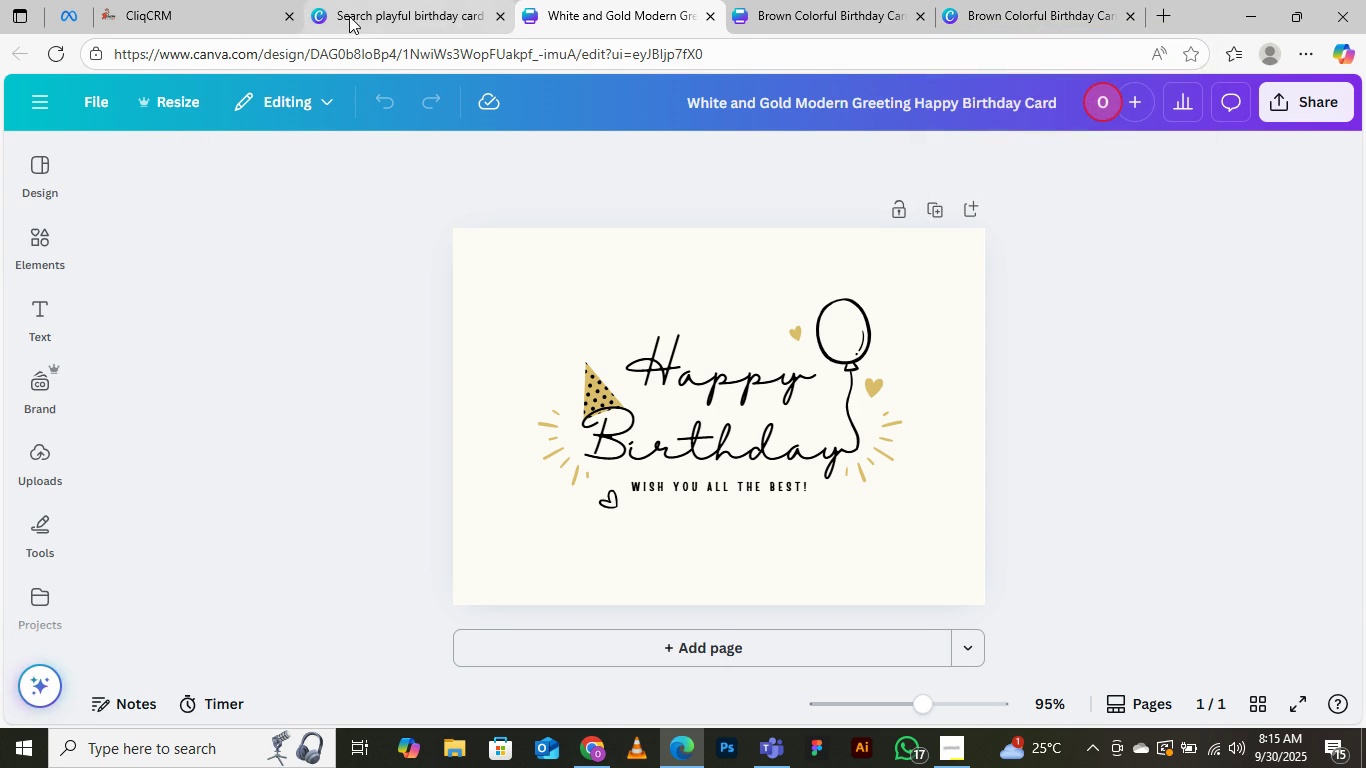 
left_click([352, 13])
 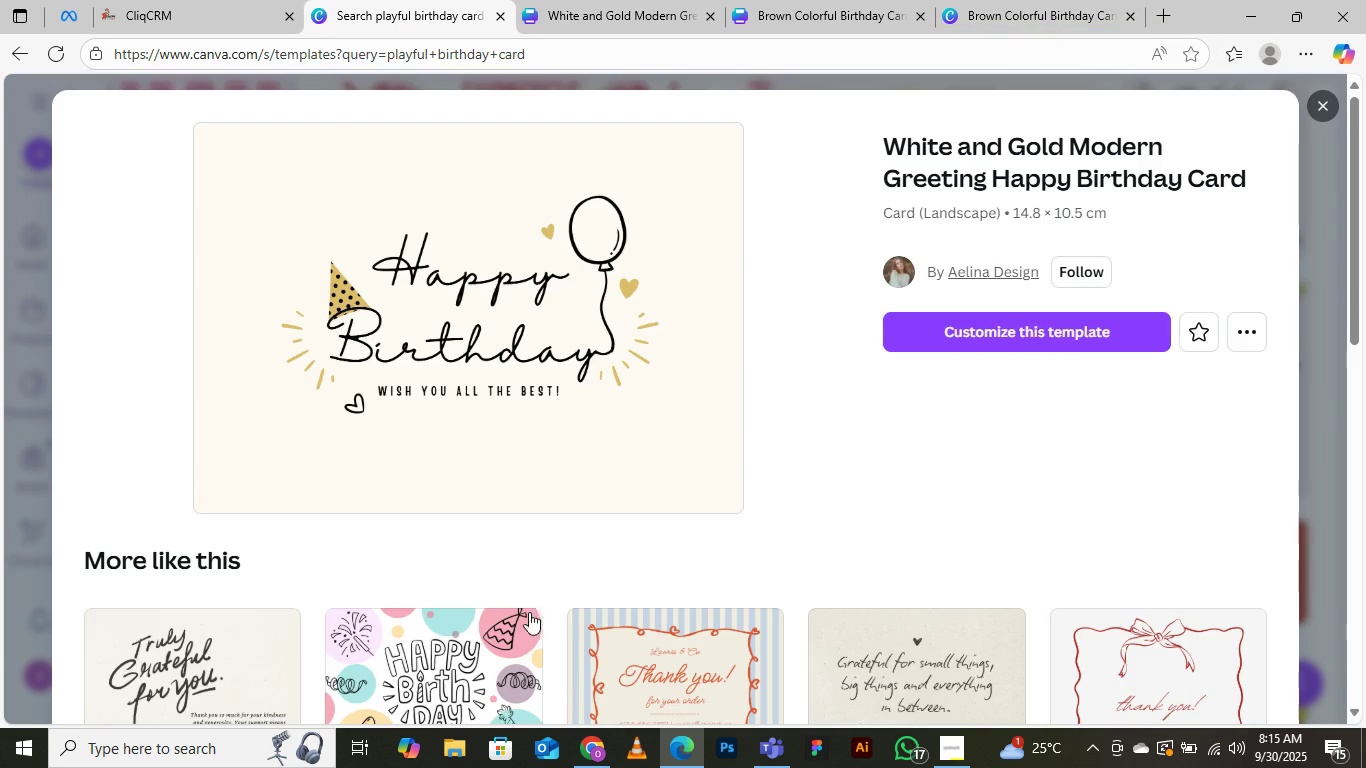 
scroll: coordinate [501, 581], scroll_direction: down, amount: 6.0
 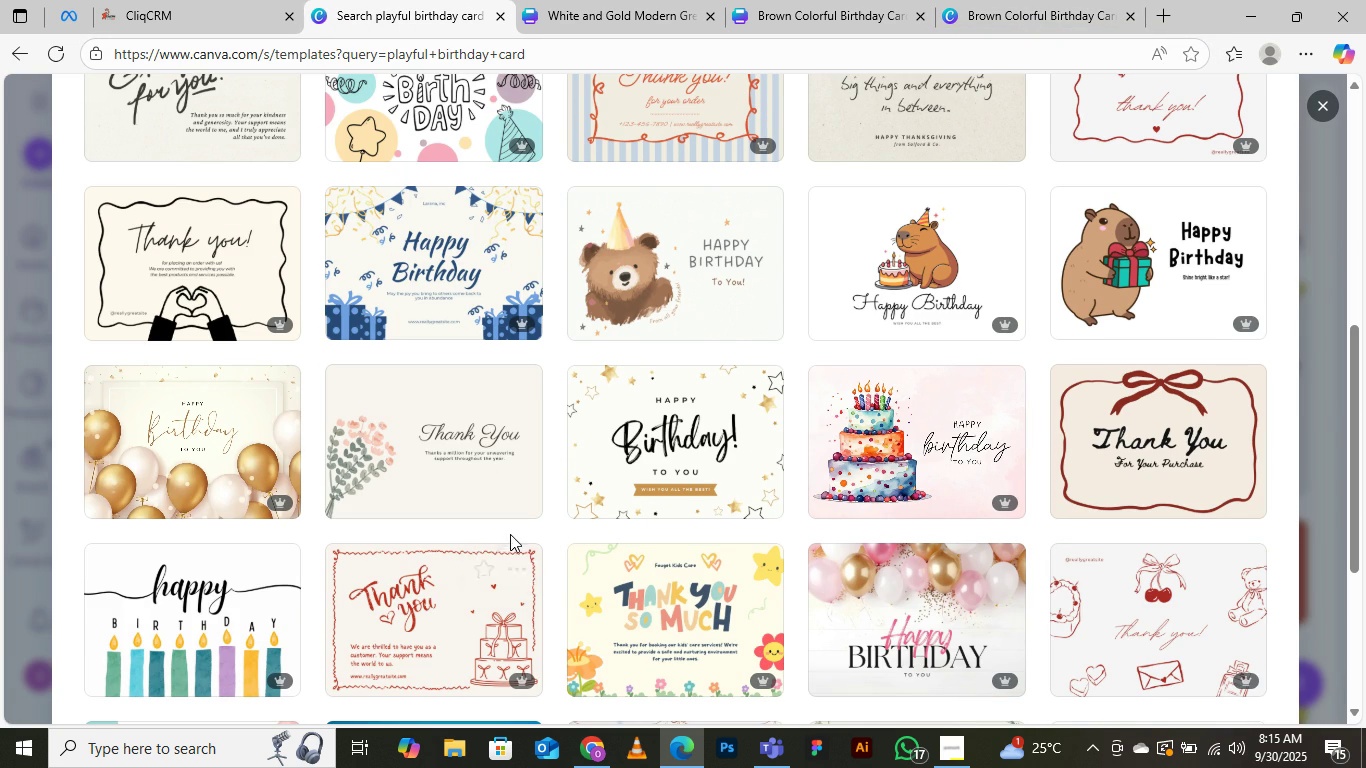 
scroll: coordinate [476, 488], scroll_direction: up, amount: 7.0
 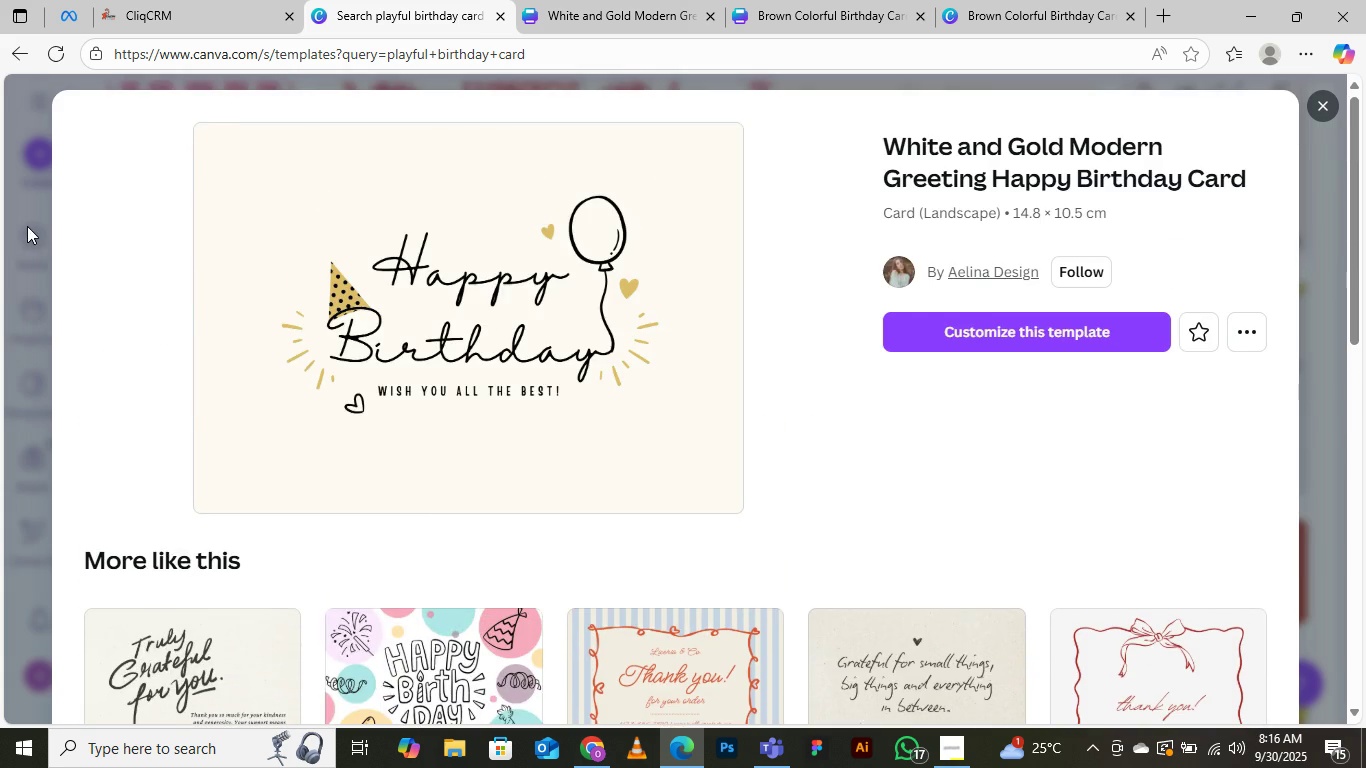 
left_click([27, 226])
 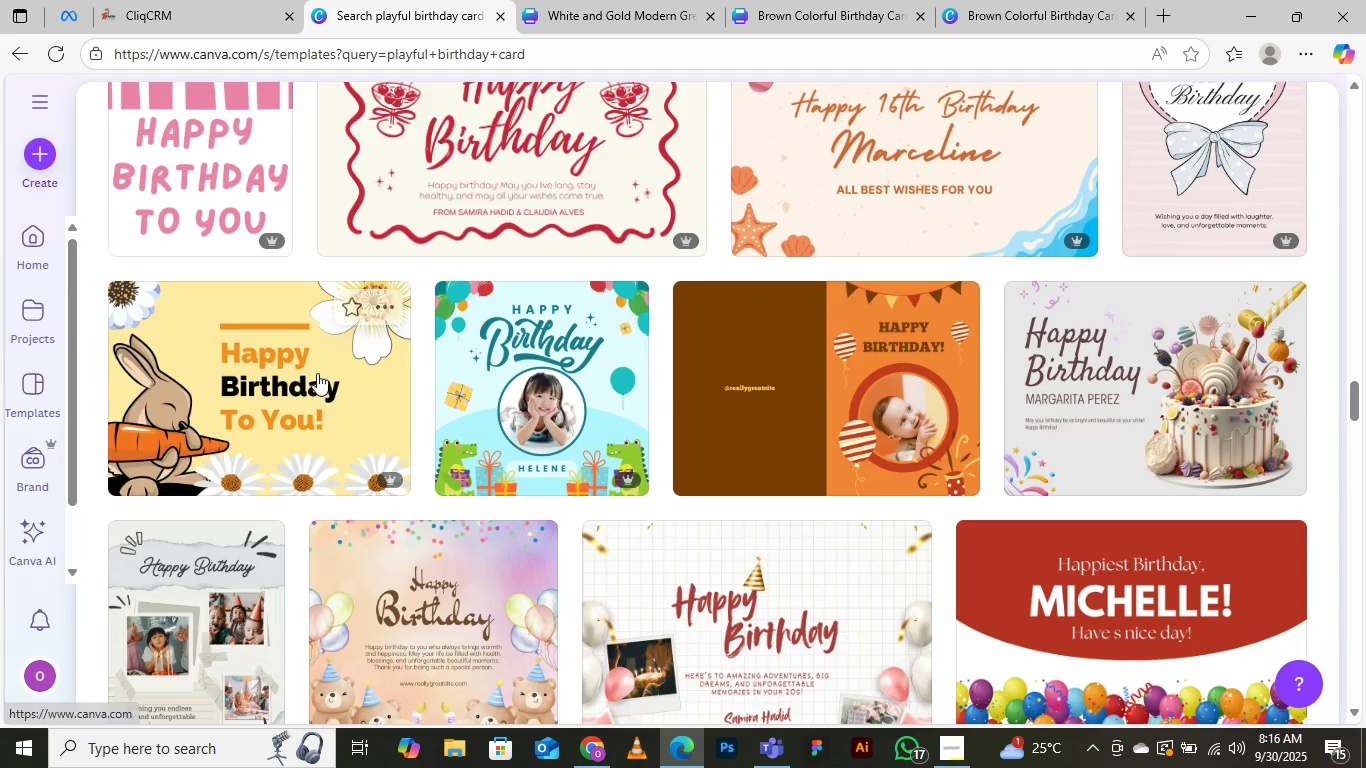 
scroll: coordinate [274, 387], scroll_direction: up, amount: 24.0
 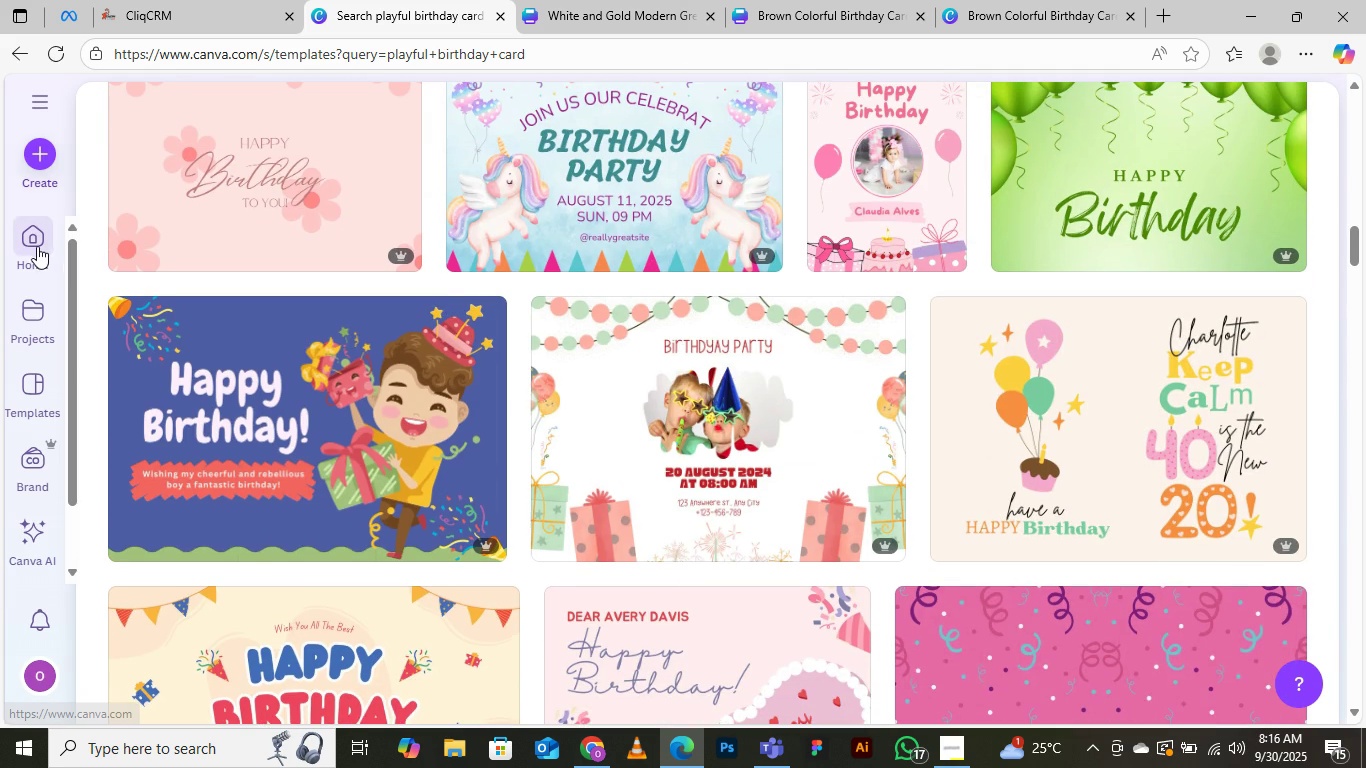 
left_click([36, 245])
 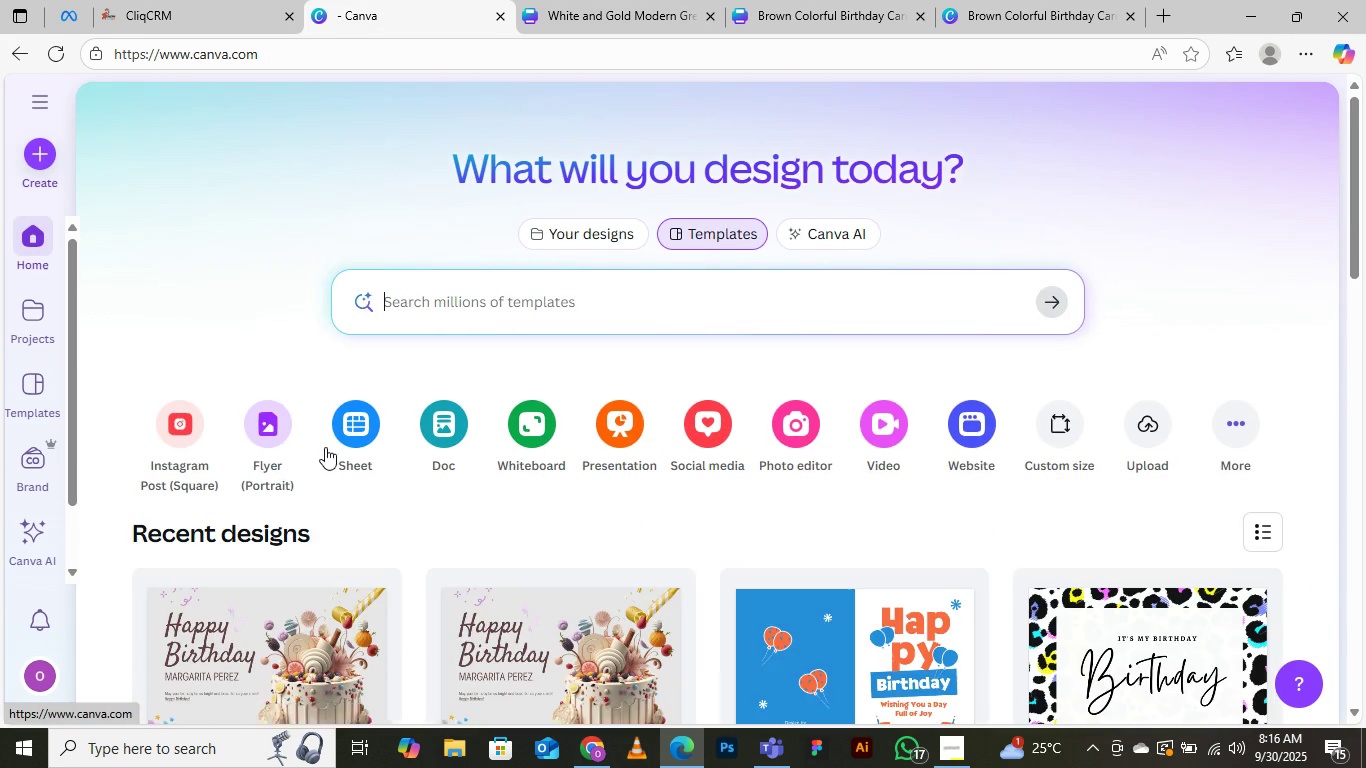 
scroll: coordinate [330, 456], scroll_direction: down, amount: 3.0
 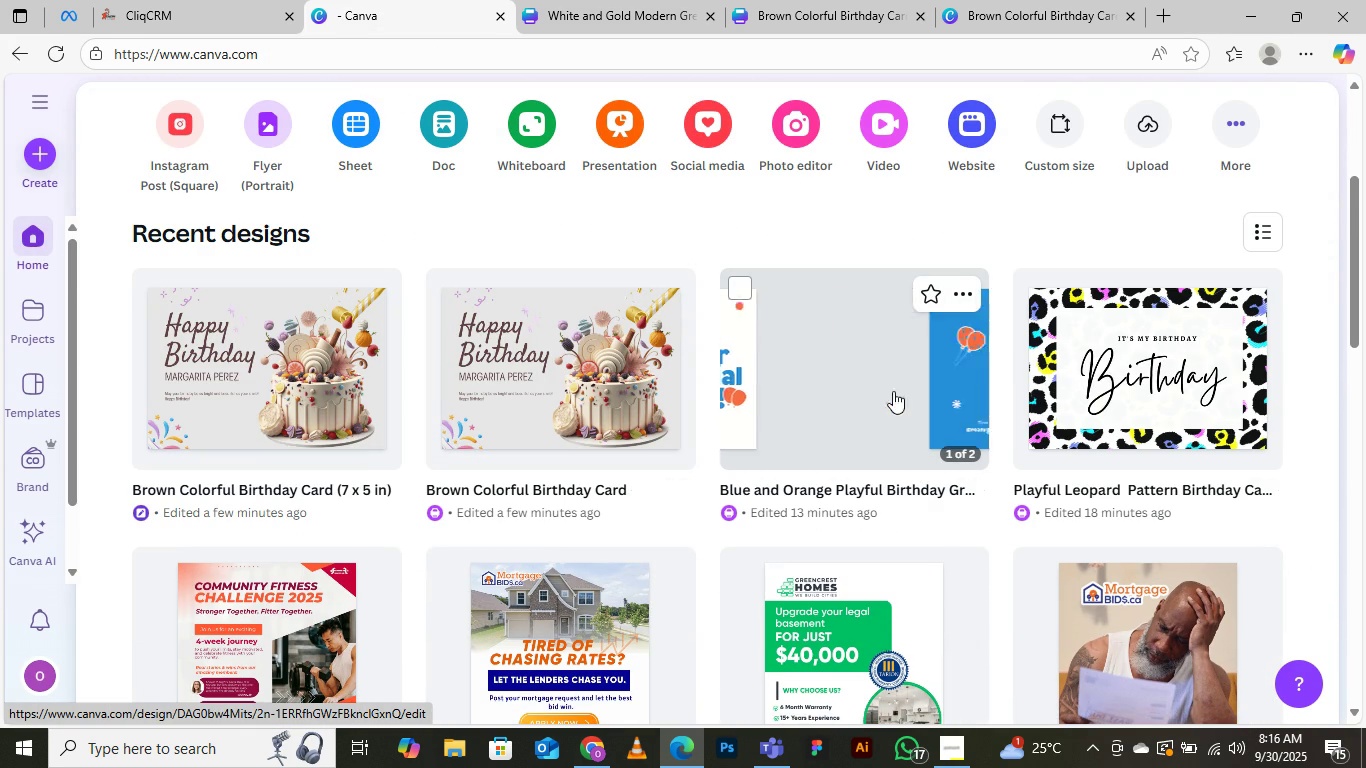 
left_click([887, 376])
 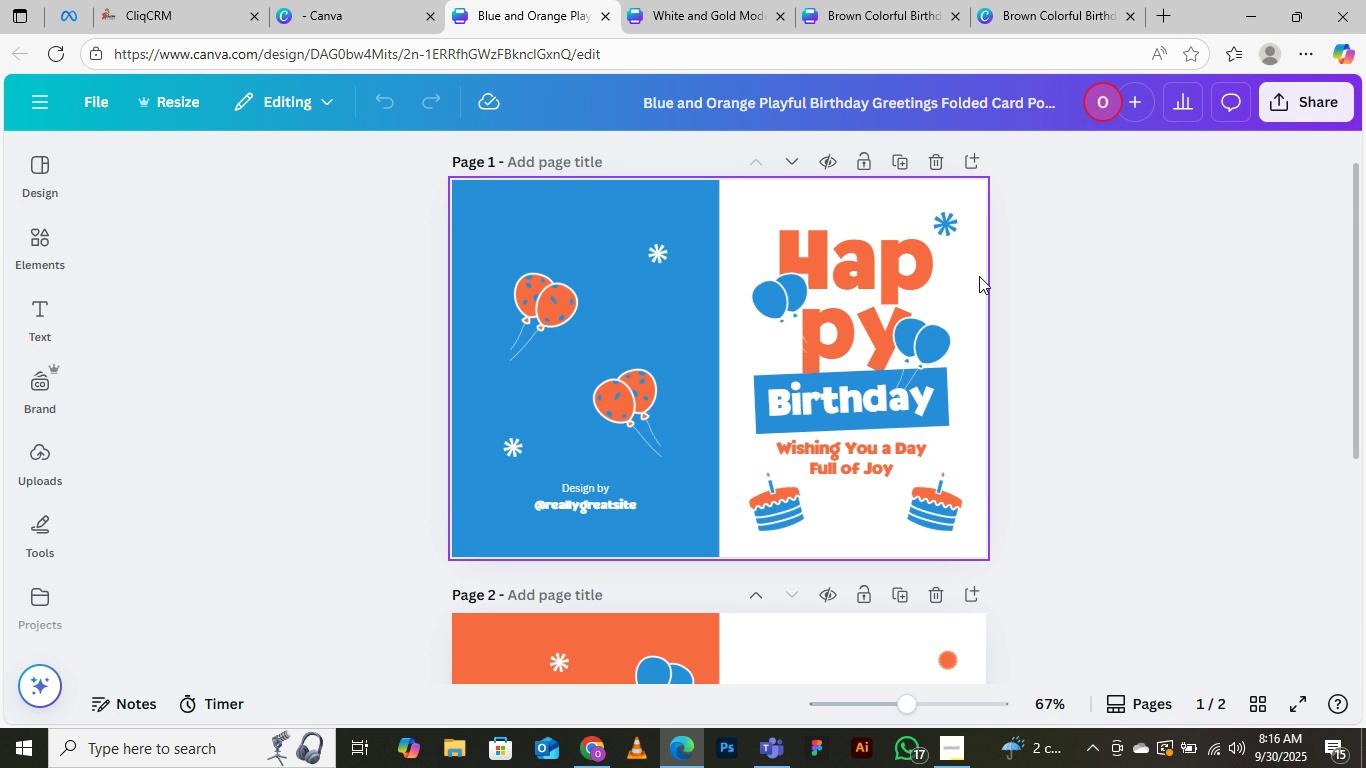 
wait(48.42)
 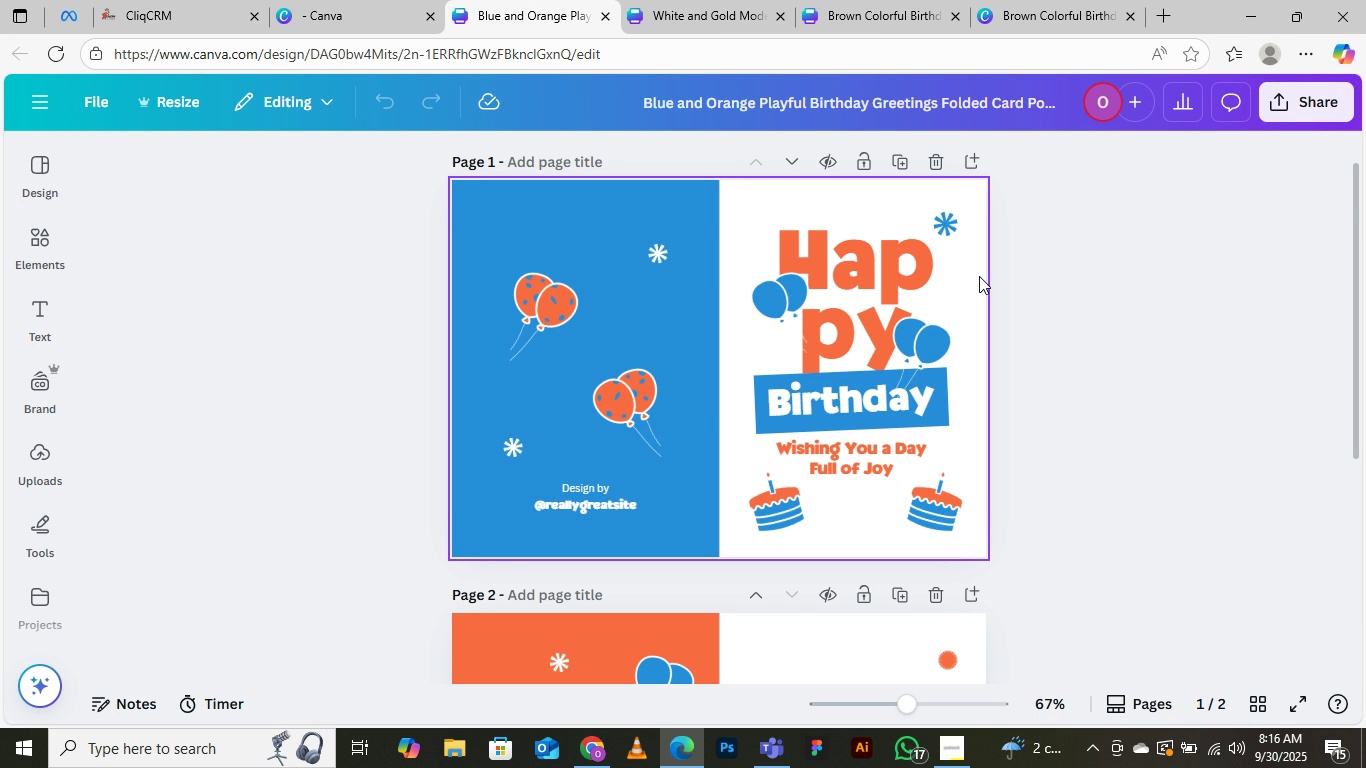 
scroll: coordinate [831, 458], scroll_direction: down, amount: 6.0
 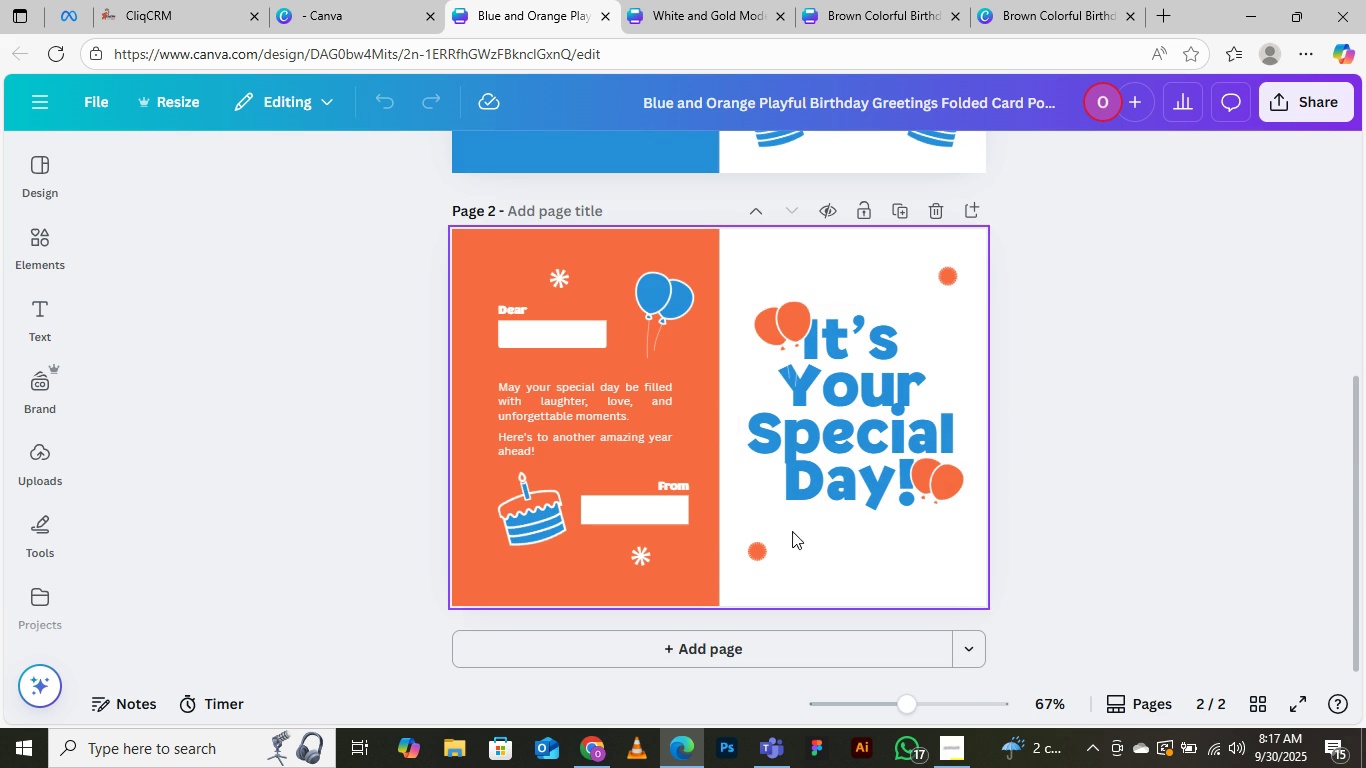 
scroll: coordinate [793, 407], scroll_direction: up, amount: 4.0
 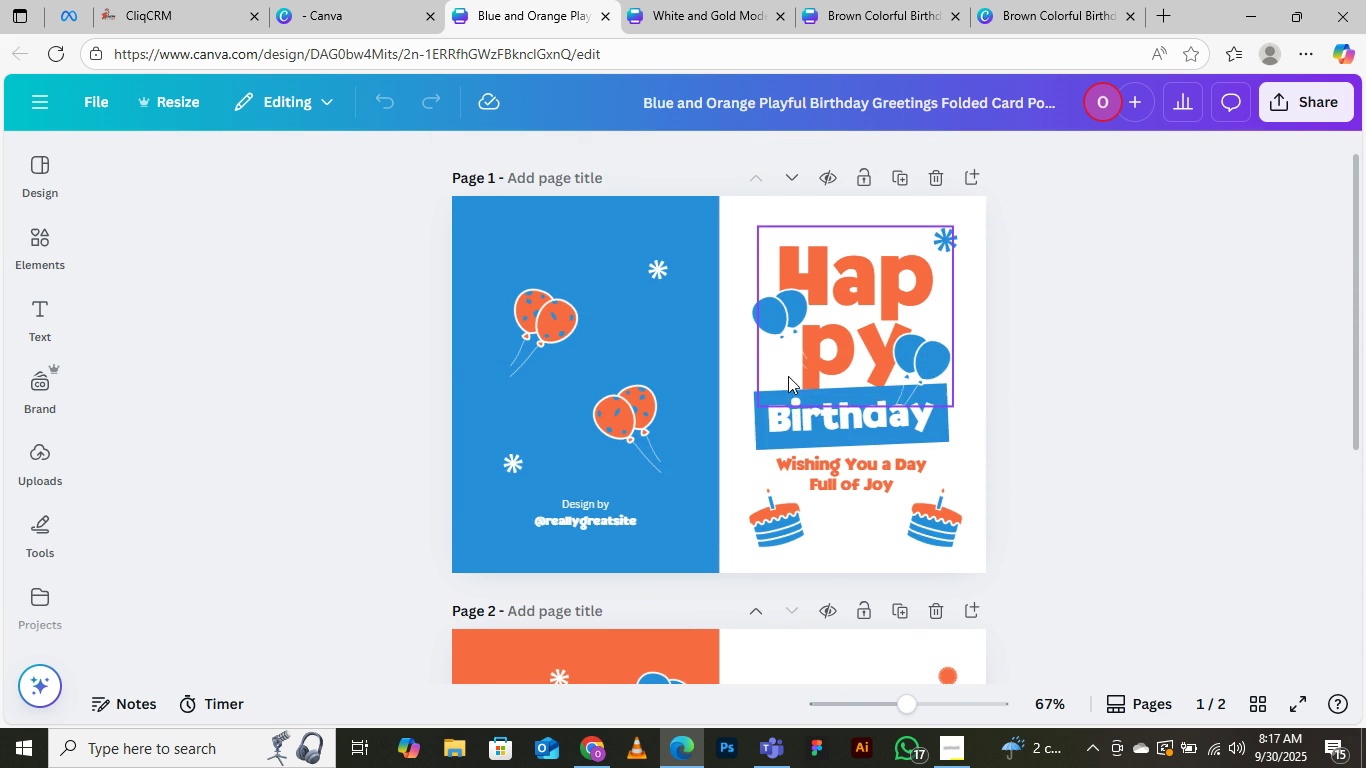 
scroll: coordinate [788, 374], scroll_direction: down, amount: 2.0
 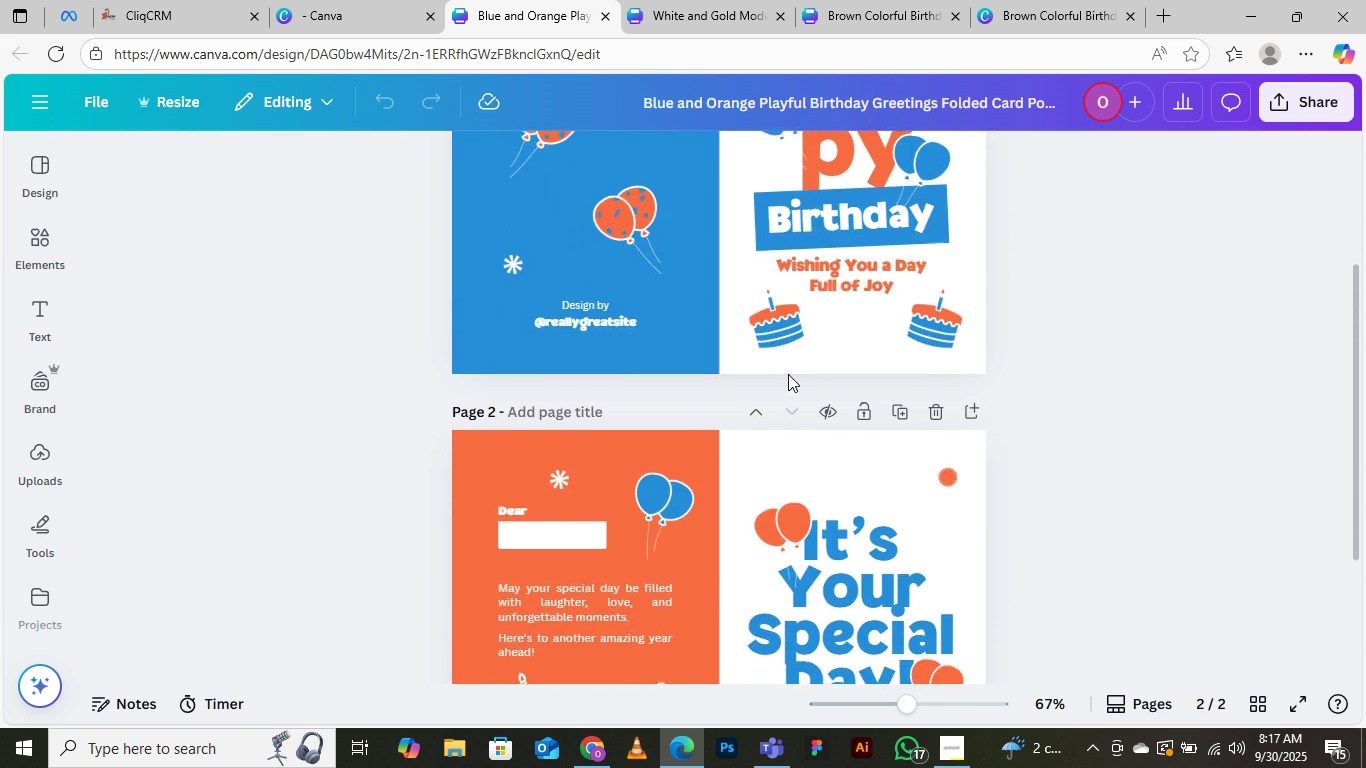 
scroll: coordinate [788, 374], scroll_direction: up, amount: 3.0
 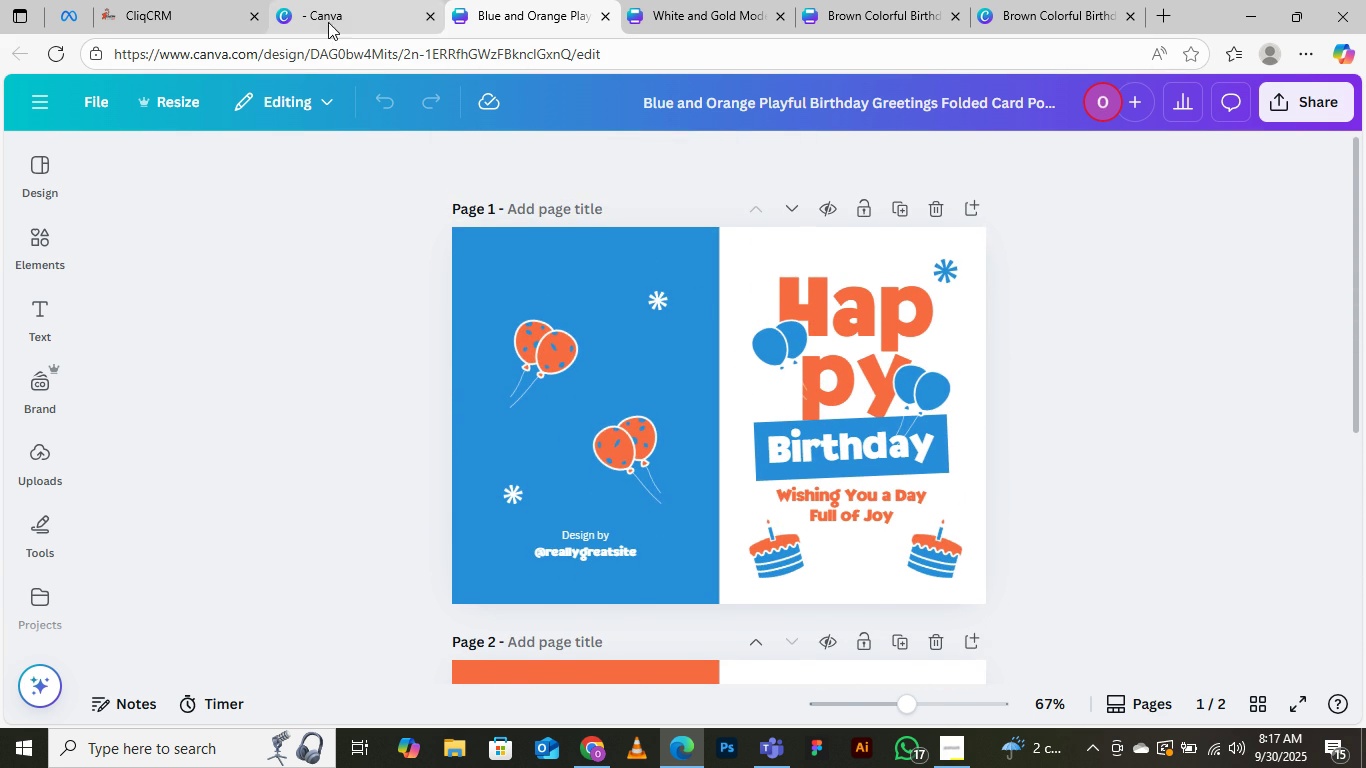 
left_click([326, 15])
 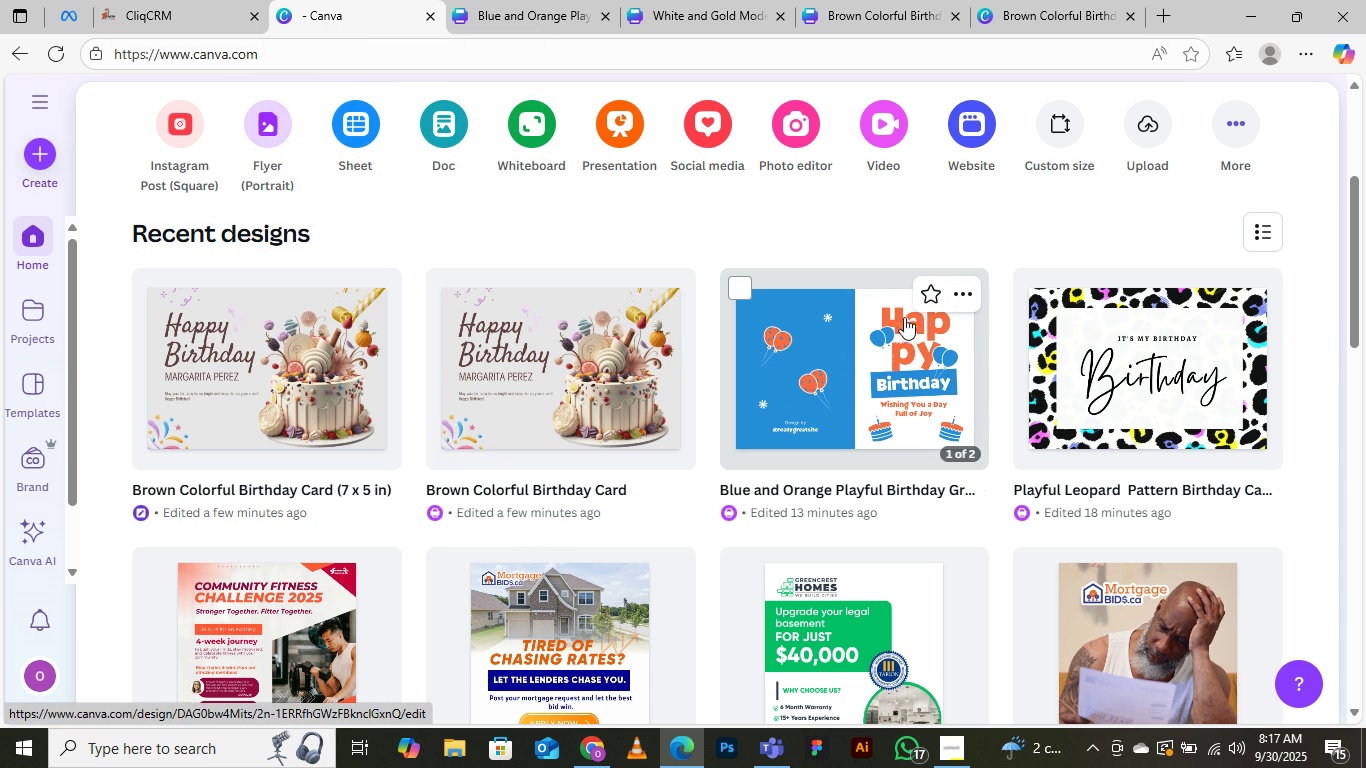 
wait(6.83)
 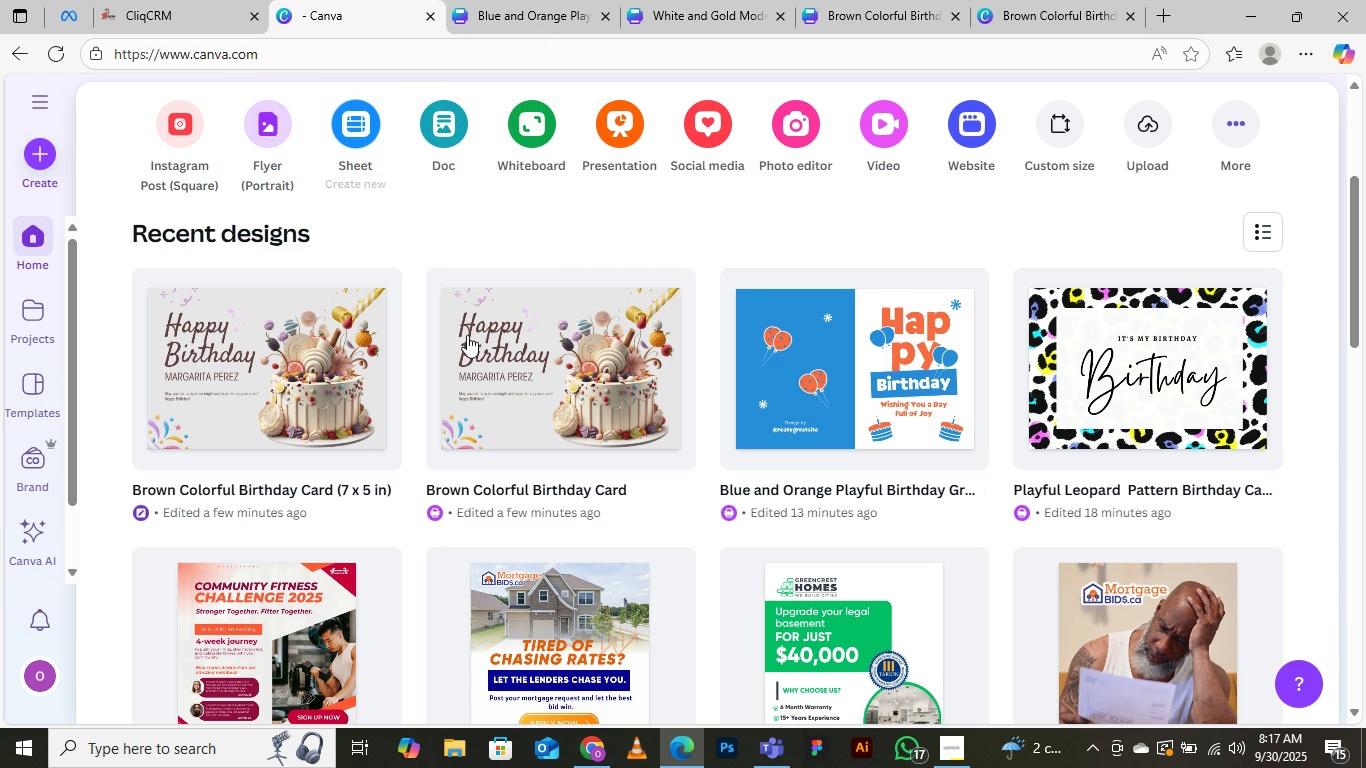 
mouse_move([907, 341])
 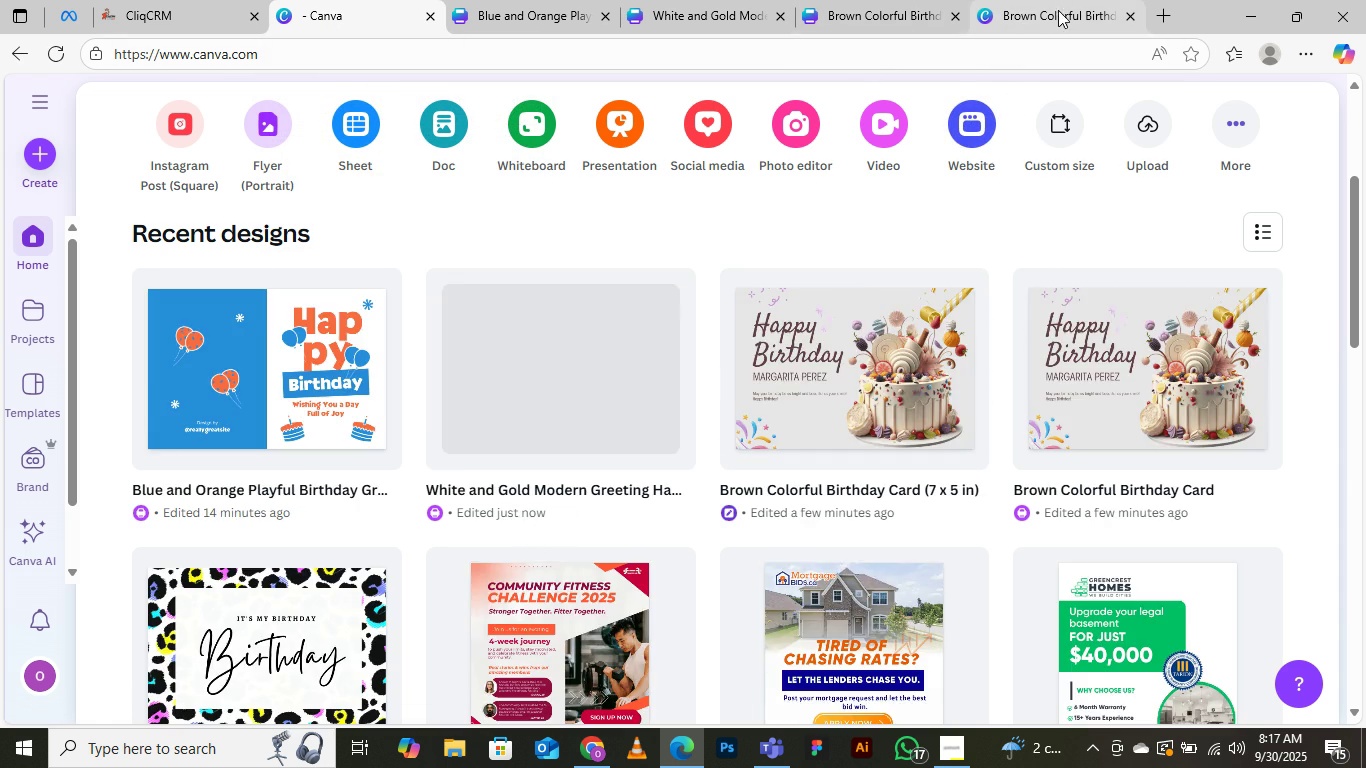 
left_click([1056, 10])
 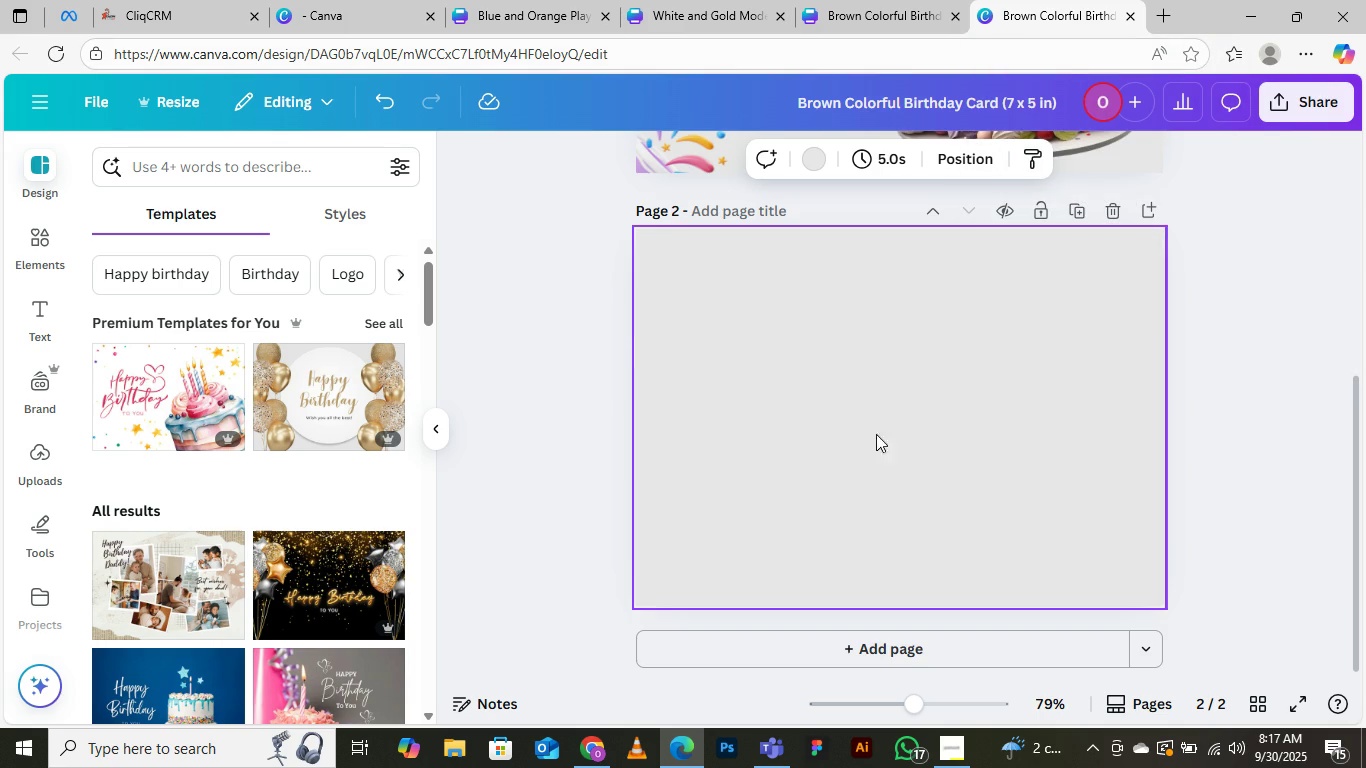 
scroll: coordinate [848, 425], scroll_direction: up, amount: 3.0
 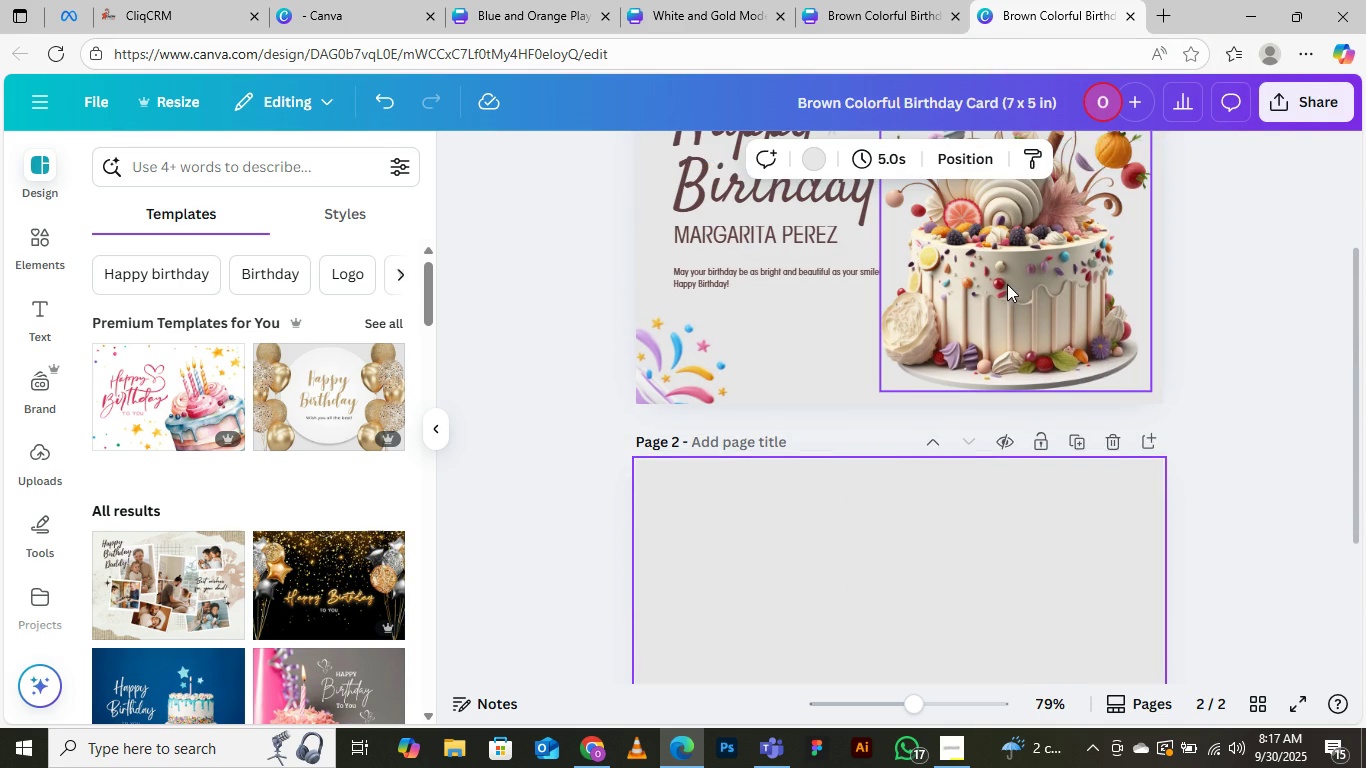 
left_click([1007, 284])
 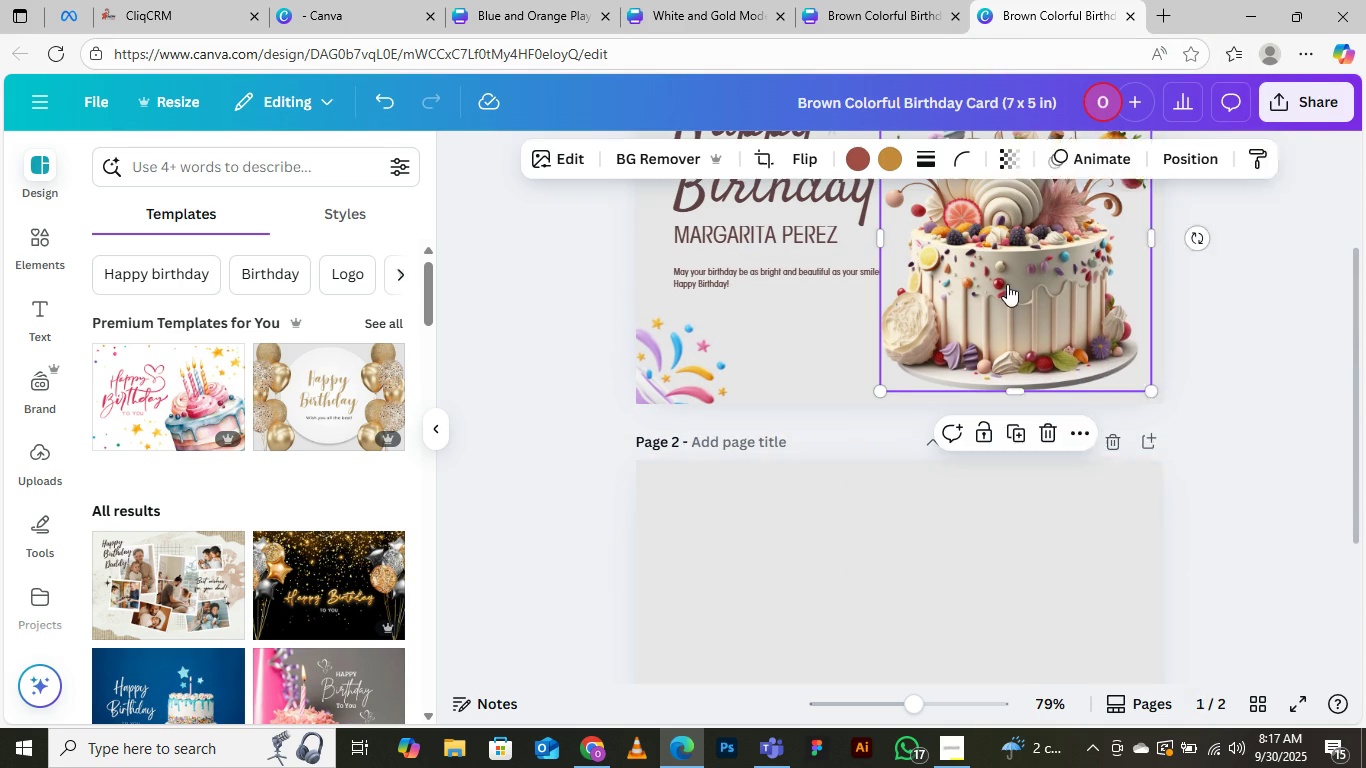 
right_click([1007, 284])
 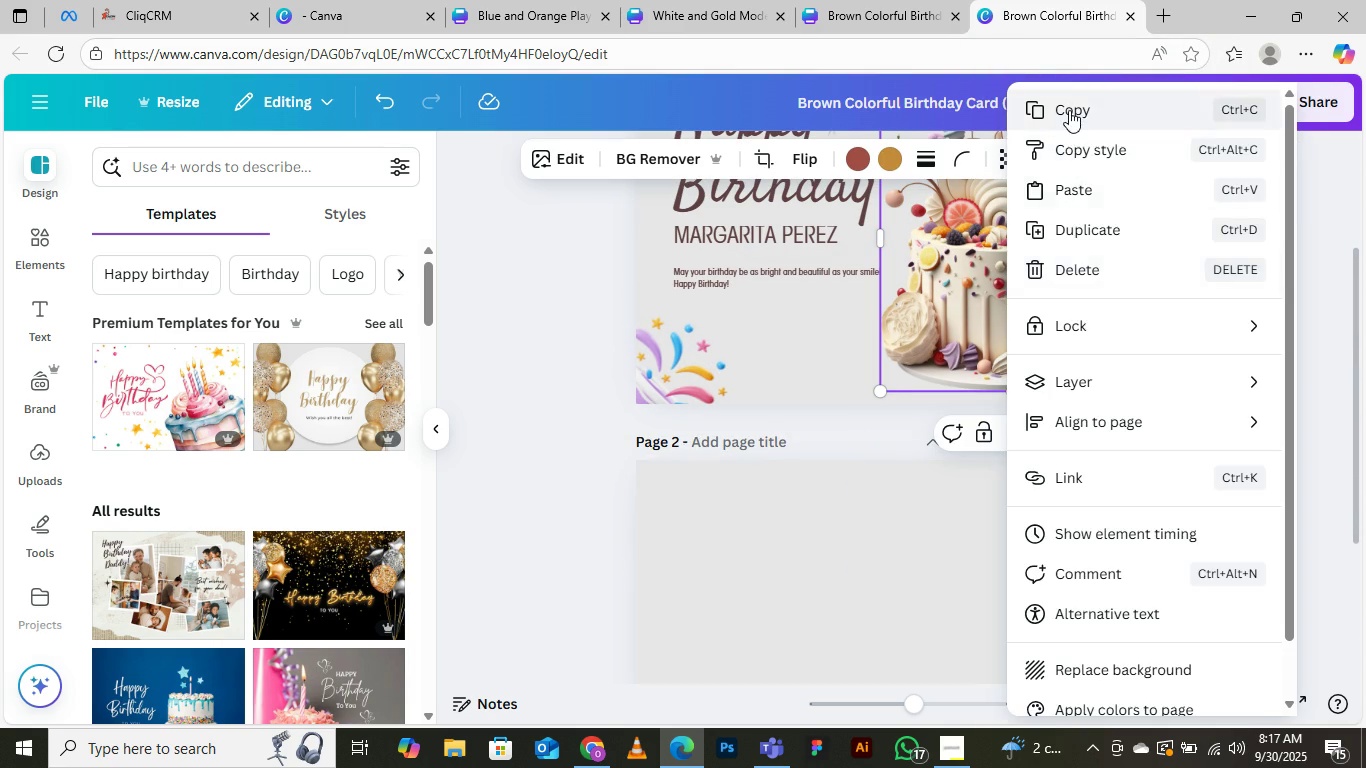 
left_click([1069, 110])
 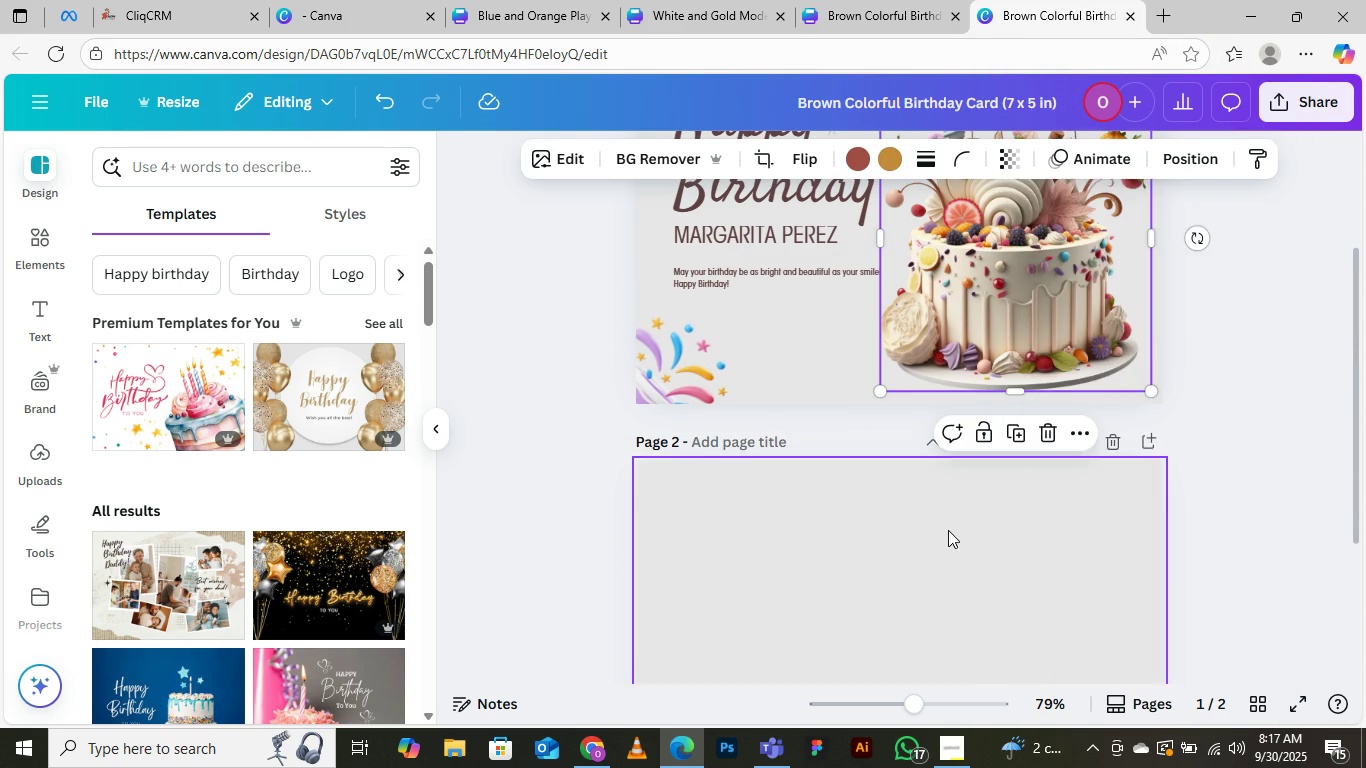 
scroll: coordinate [942, 531], scroll_direction: down, amount: 4.0